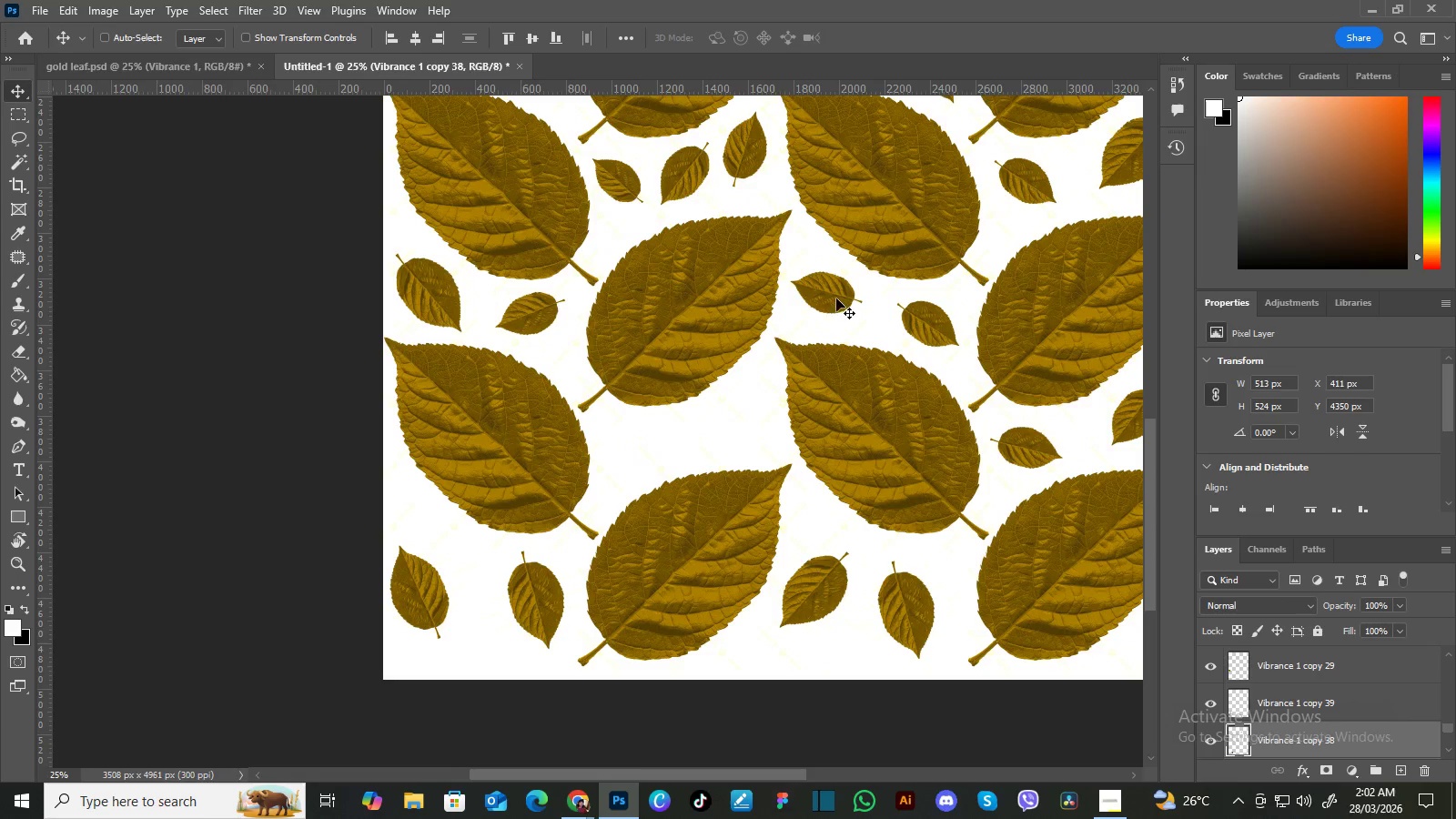 
left_click_drag(start_coordinate=[786, 564], to_coordinate=[682, 606])
 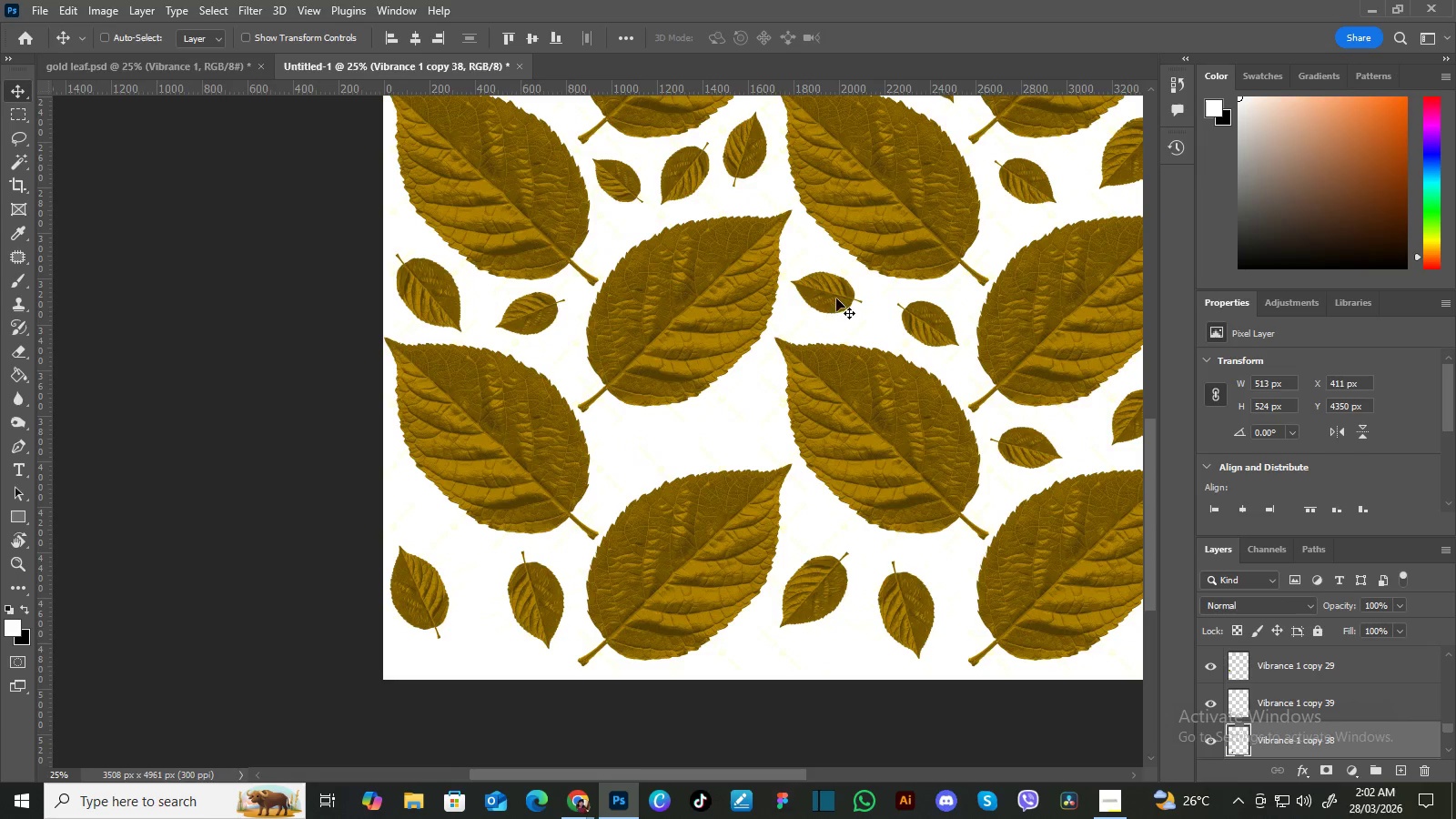 
right_click([832, 296])
 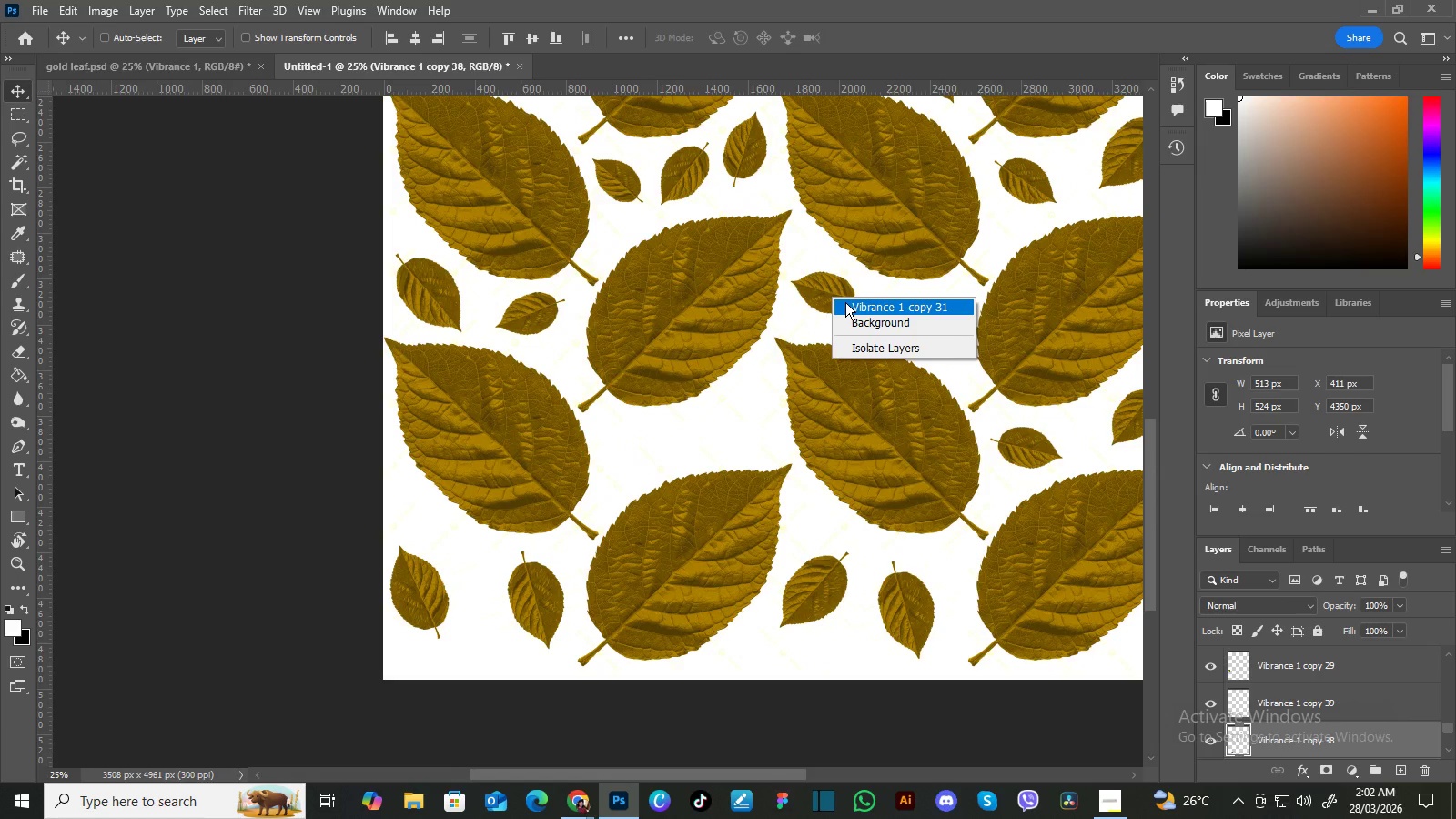 
left_click([845, 302])
 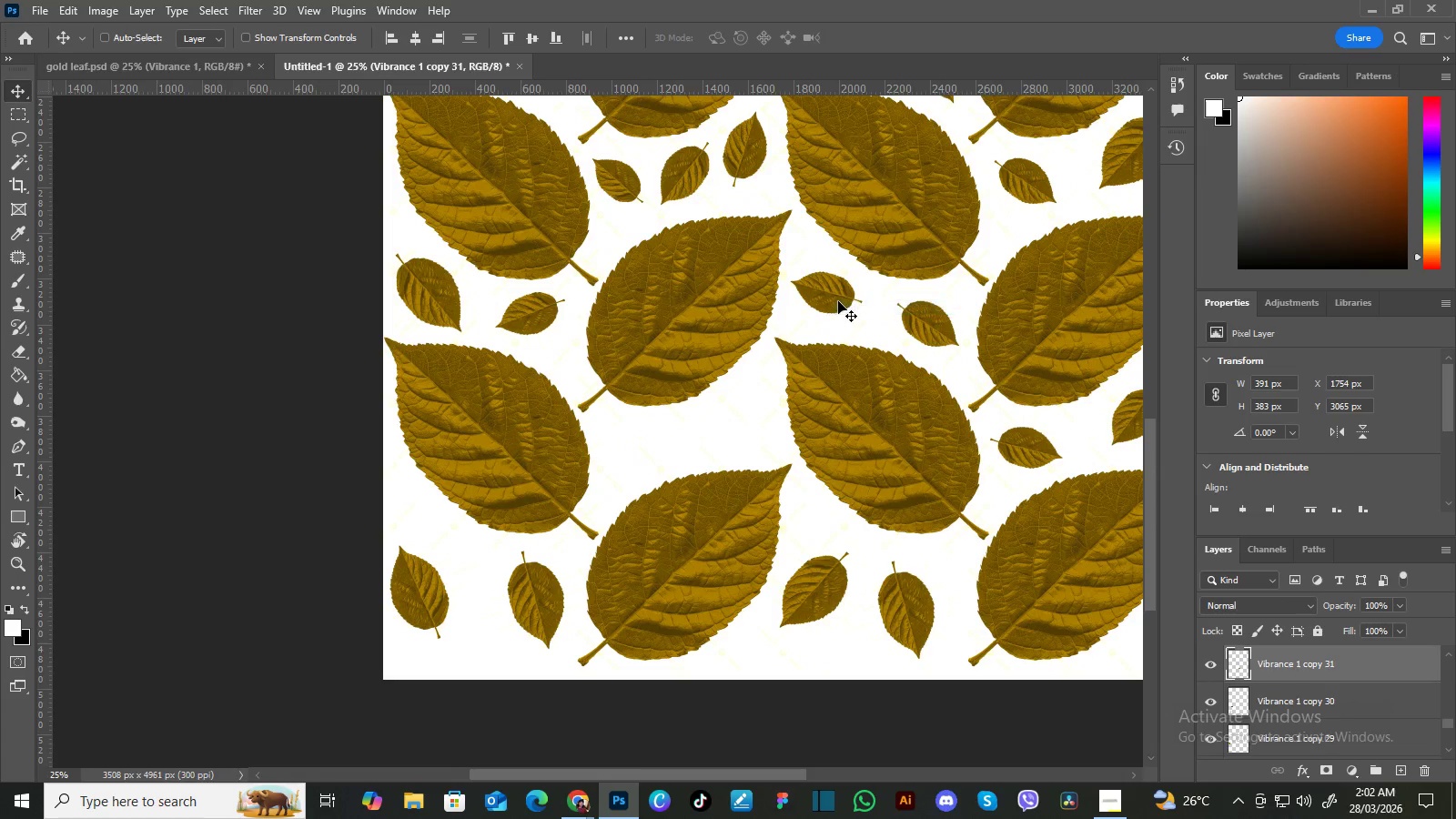 
hold_key(key=AltLeft, duration=1.52)
left_click_drag(start_coordinate=[833, 300], to_coordinate=[738, 434])
 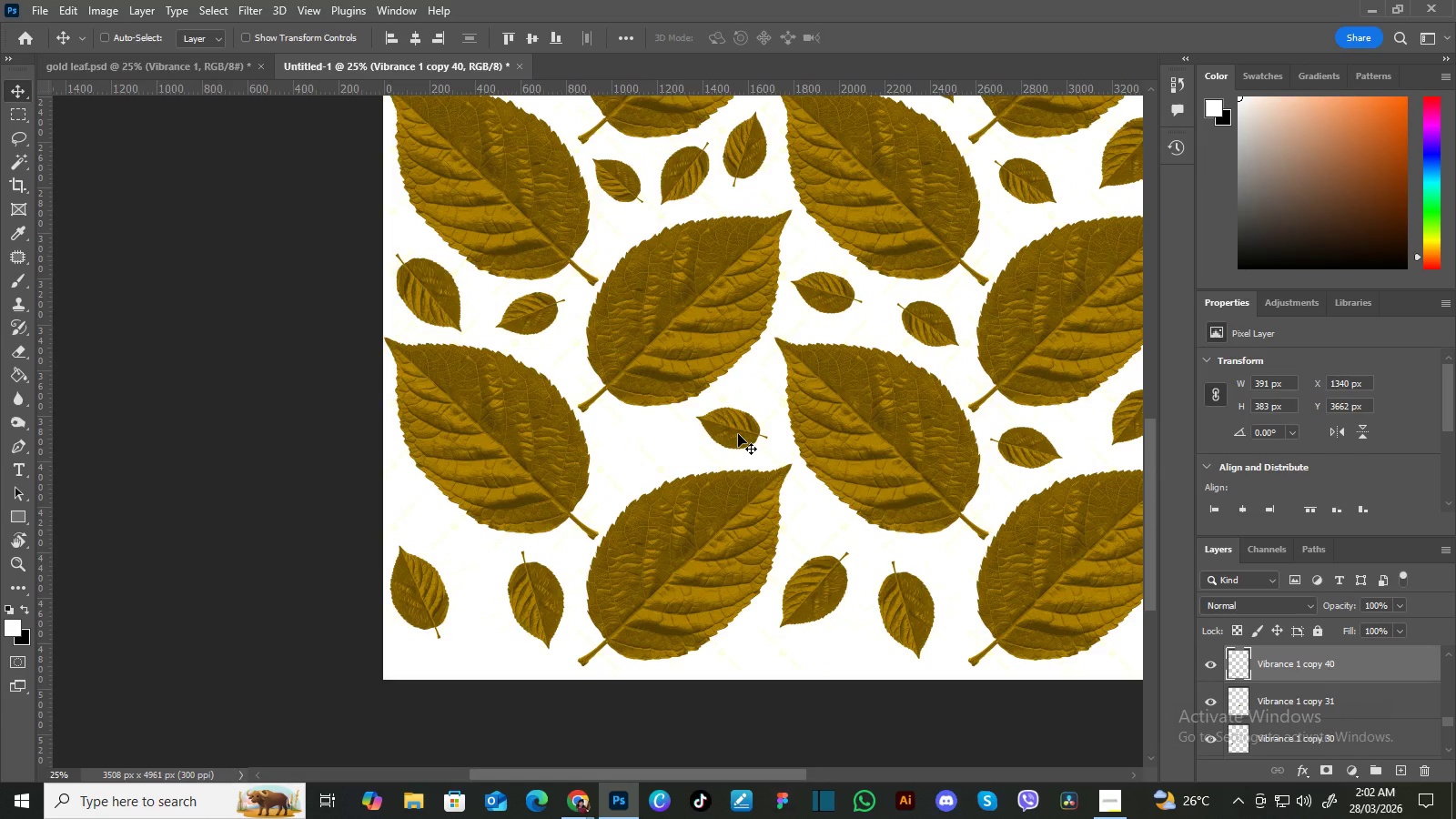 
hold_key(key=AltLeft, duration=1.52)
 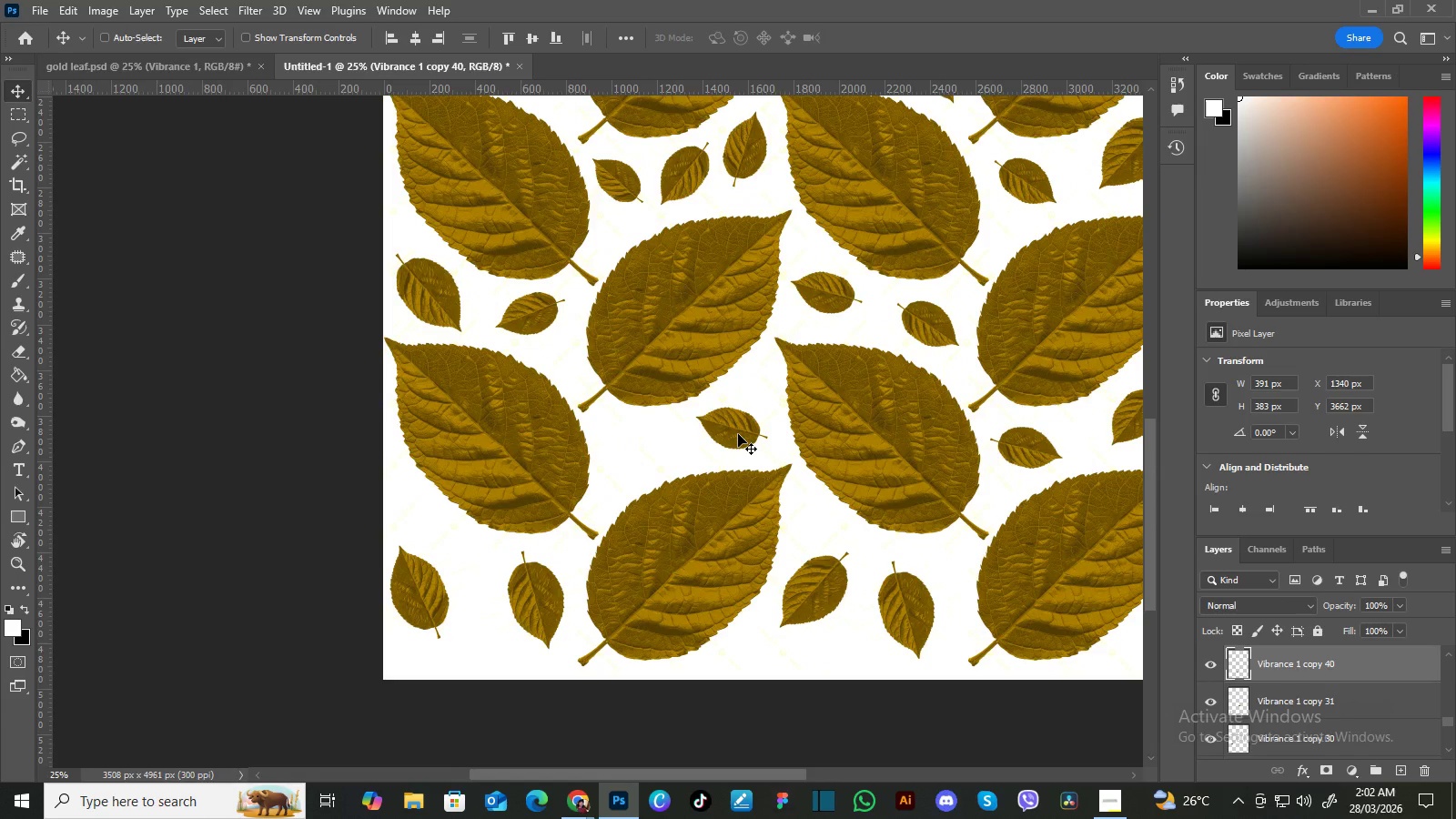 
key(Control+T)
 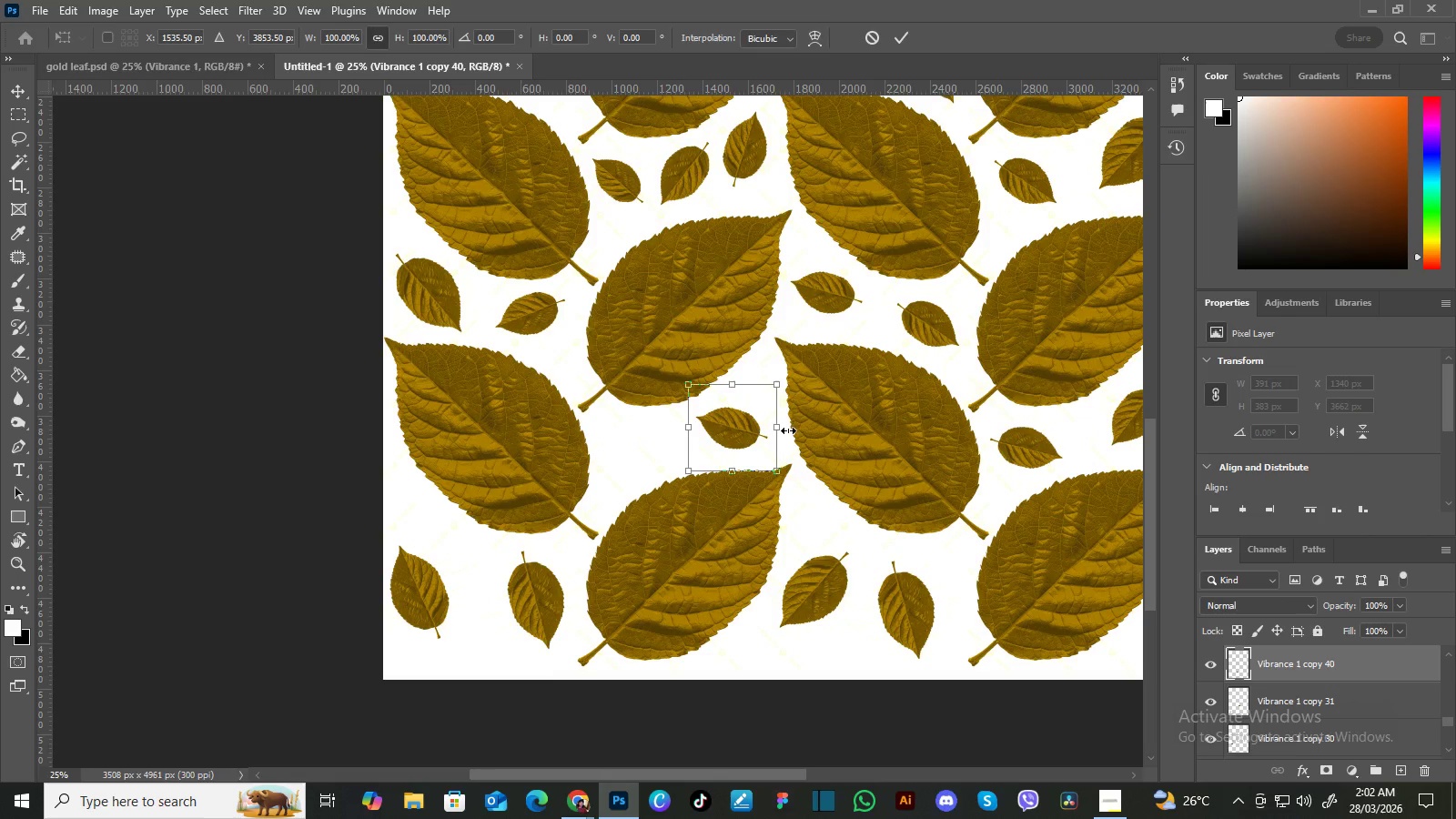 
left_click_drag(start_coordinate=[792, 420], to_coordinate=[790, 405])
 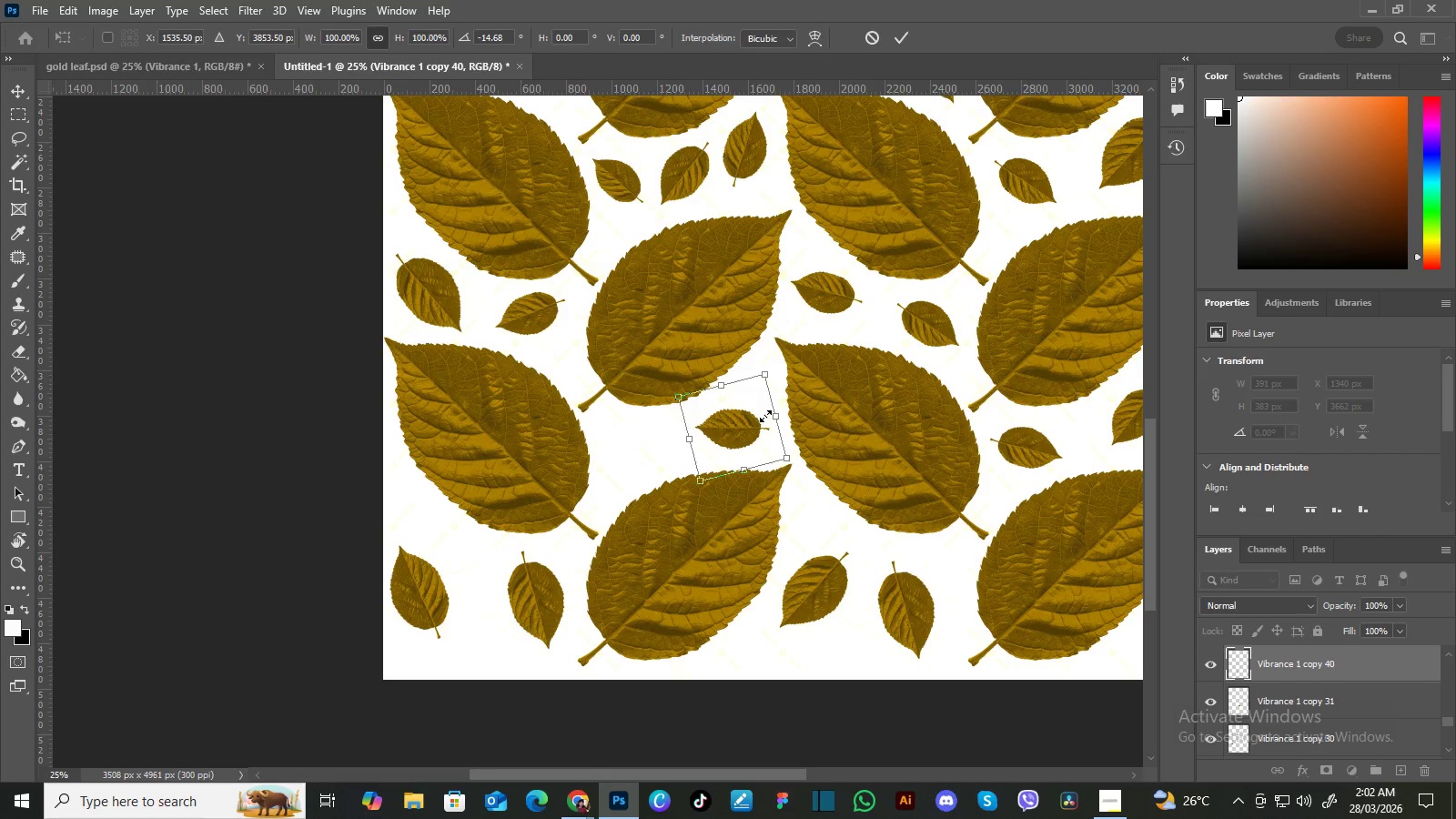 
key(Enter)
 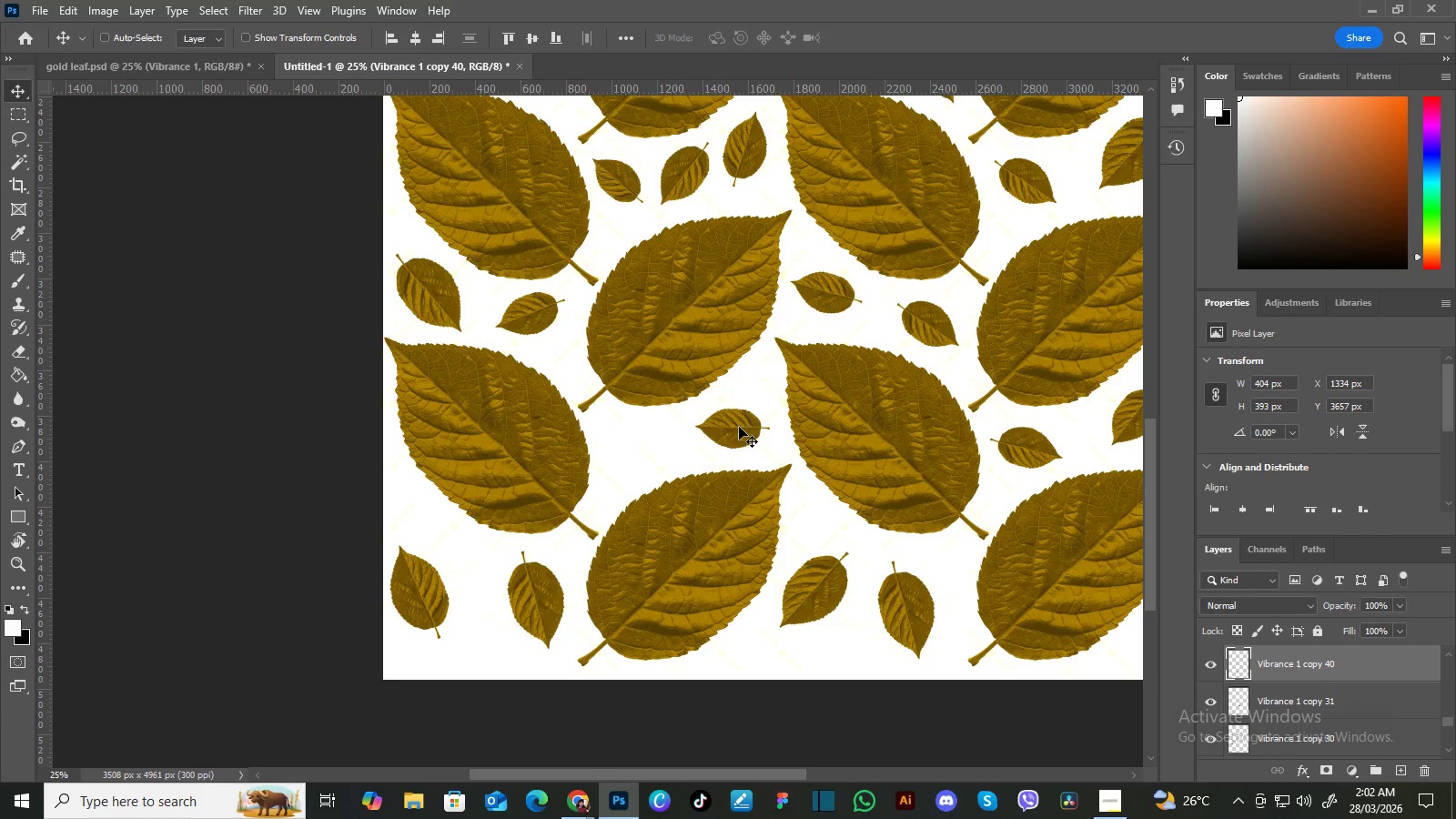 
hold_key(key=AltLeft, duration=1.5)
left_click_drag(start_coordinate=[738, 430], to_coordinate=[642, 442])
 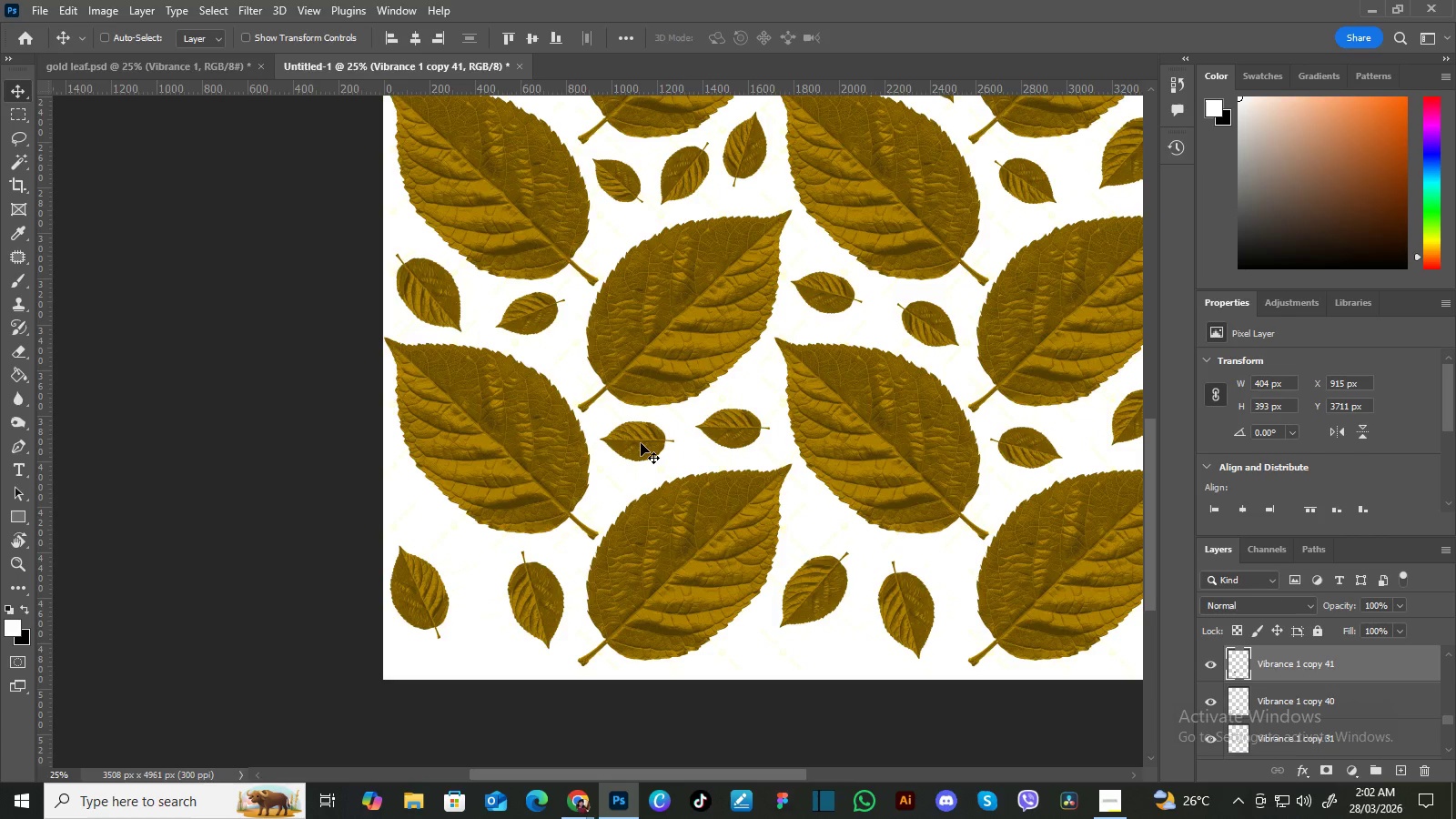 
key(Alt+AltLeft)
 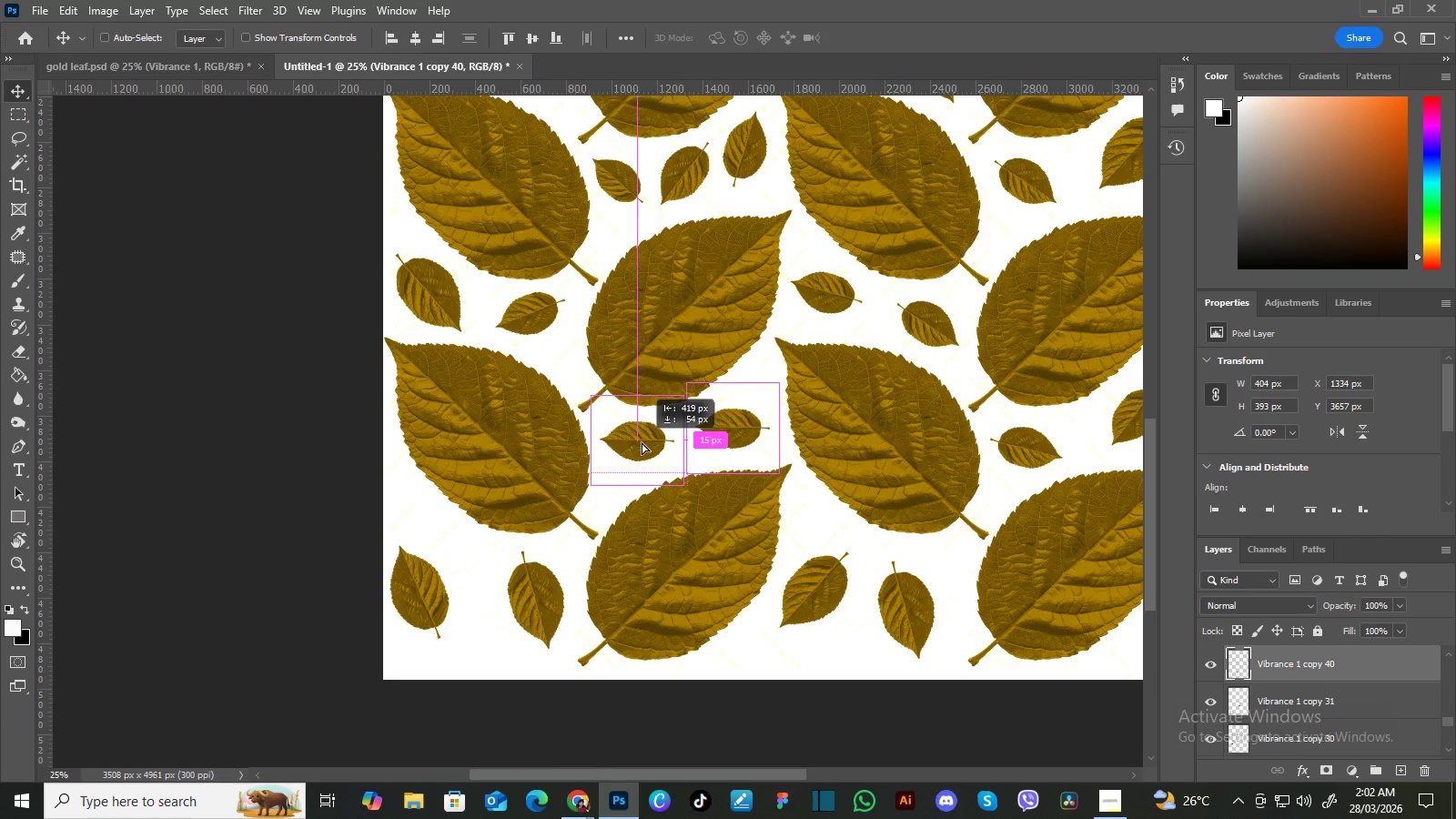 
key(Alt+AltLeft)
 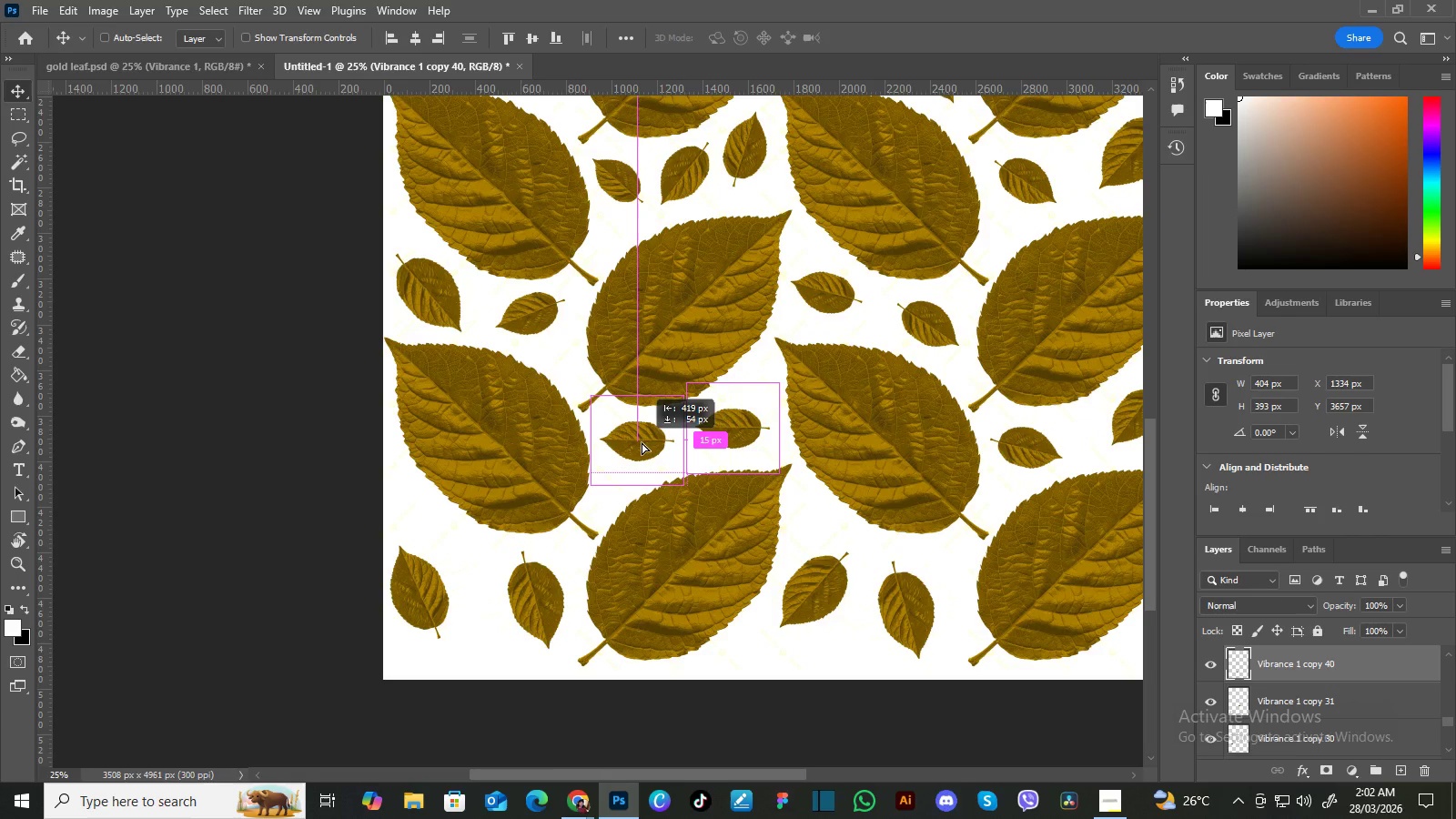 
key(Alt+AltLeft)
 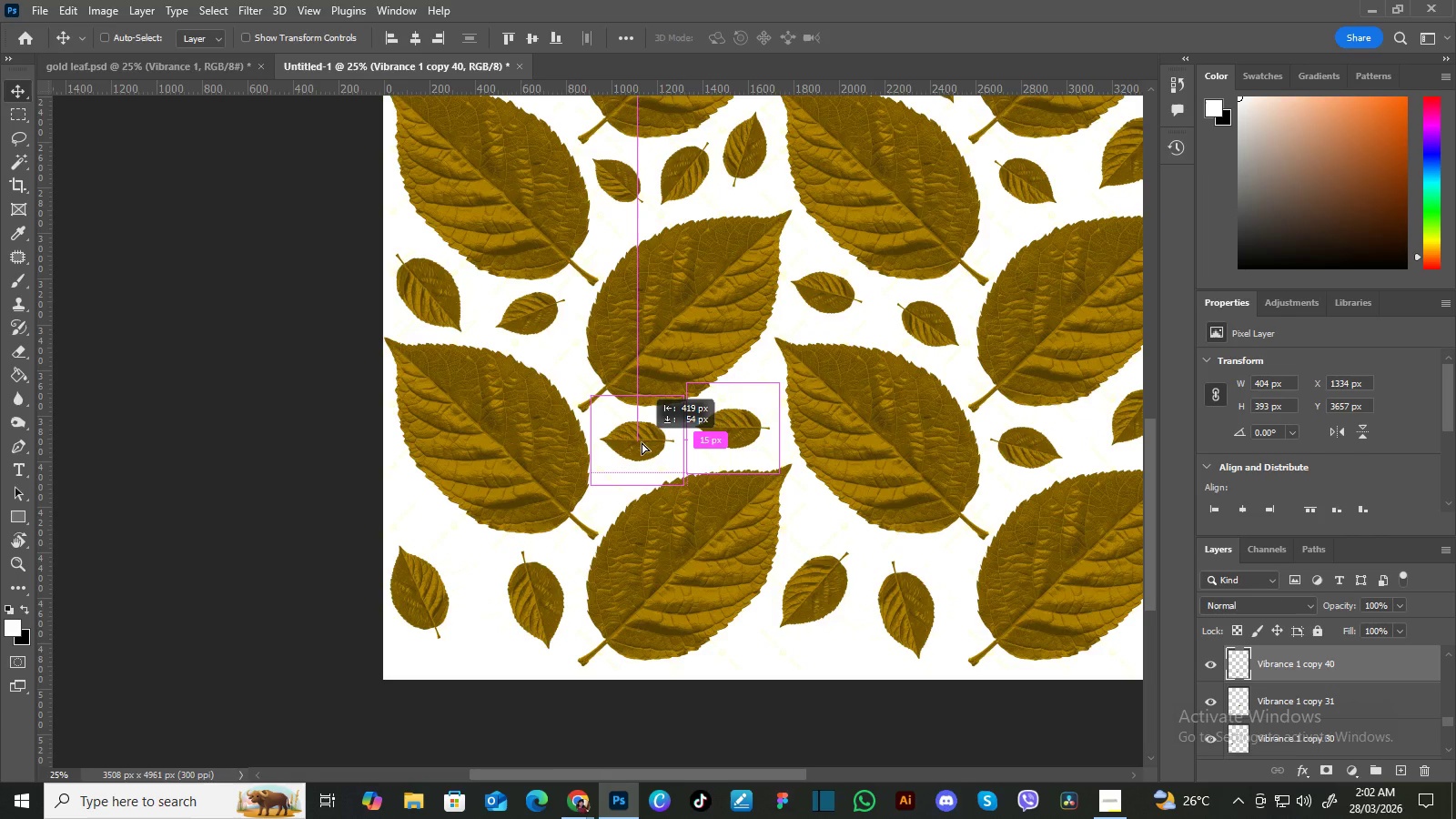 
key(Alt+AltLeft)
 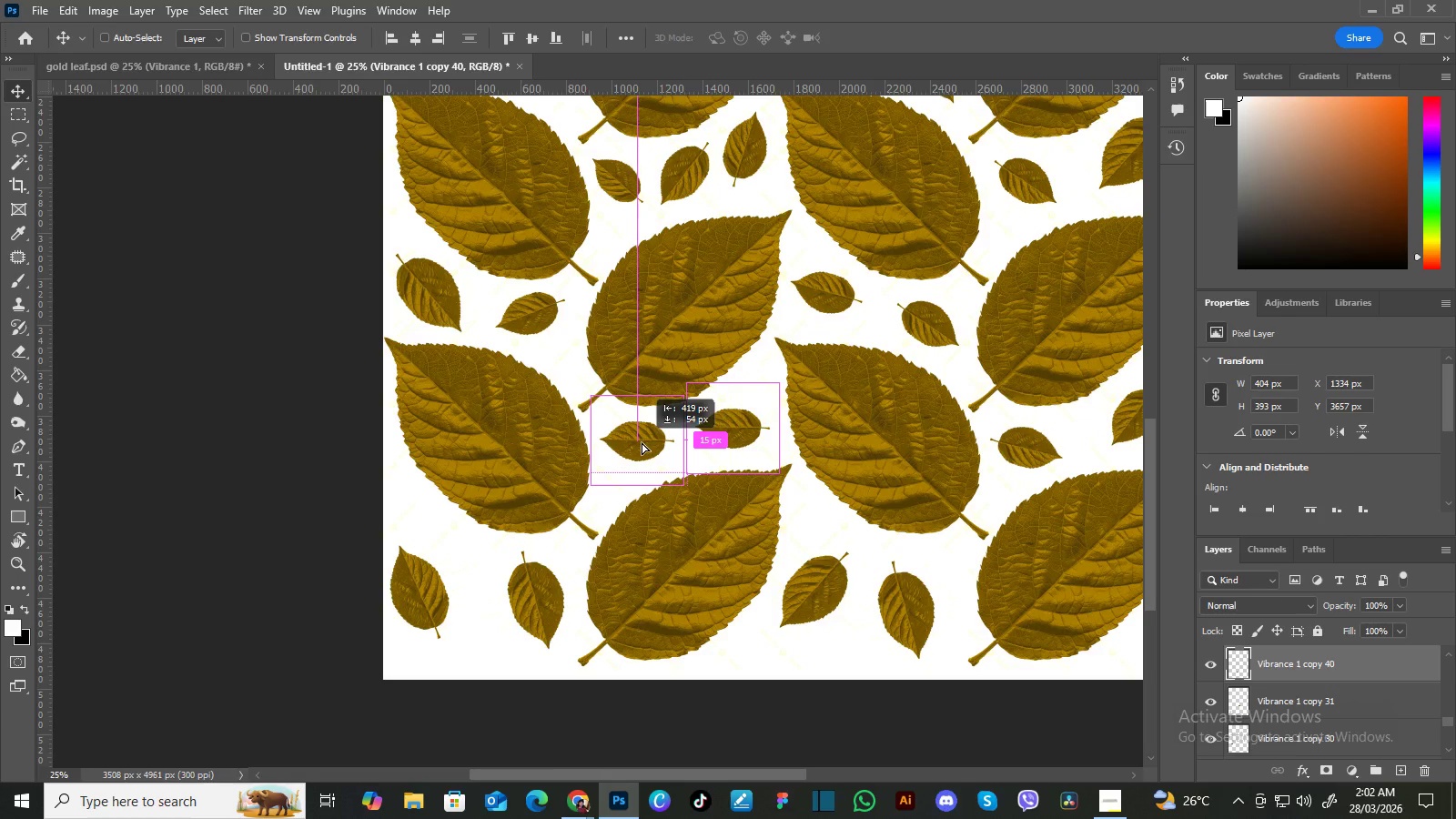 
key(Alt+AltLeft)
 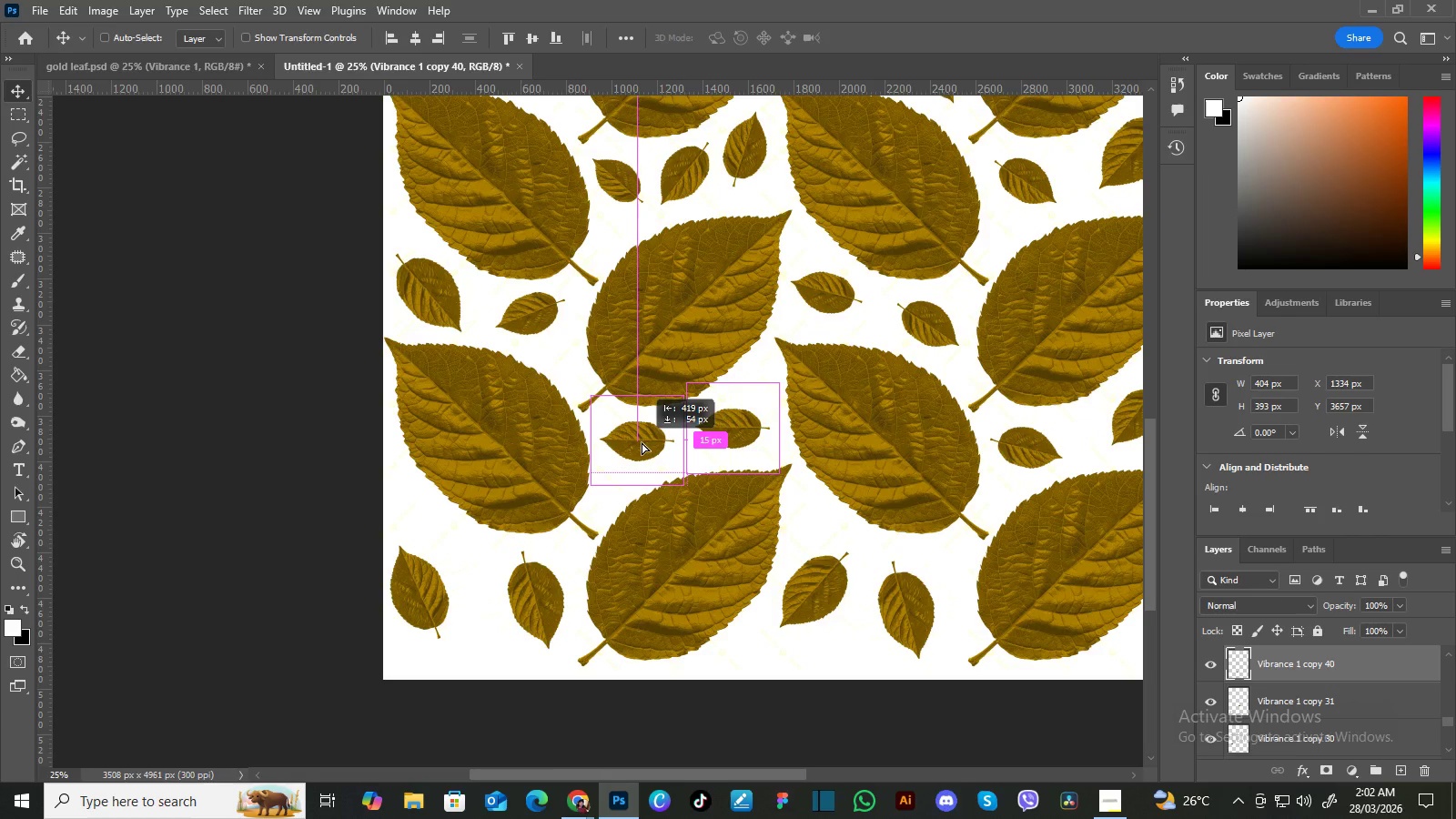 
key(Alt+AltLeft)
 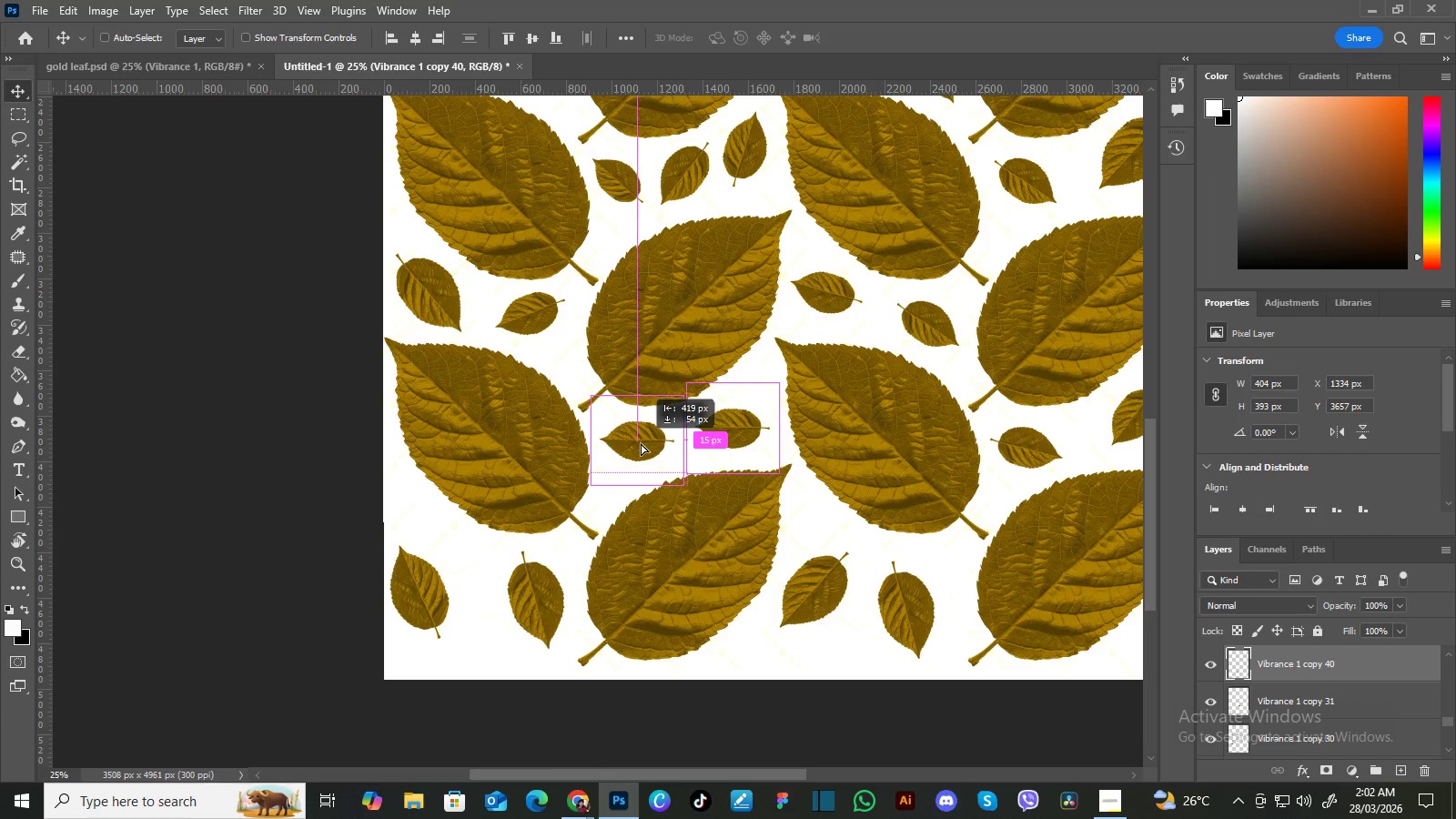 
key(Alt+AltLeft)
 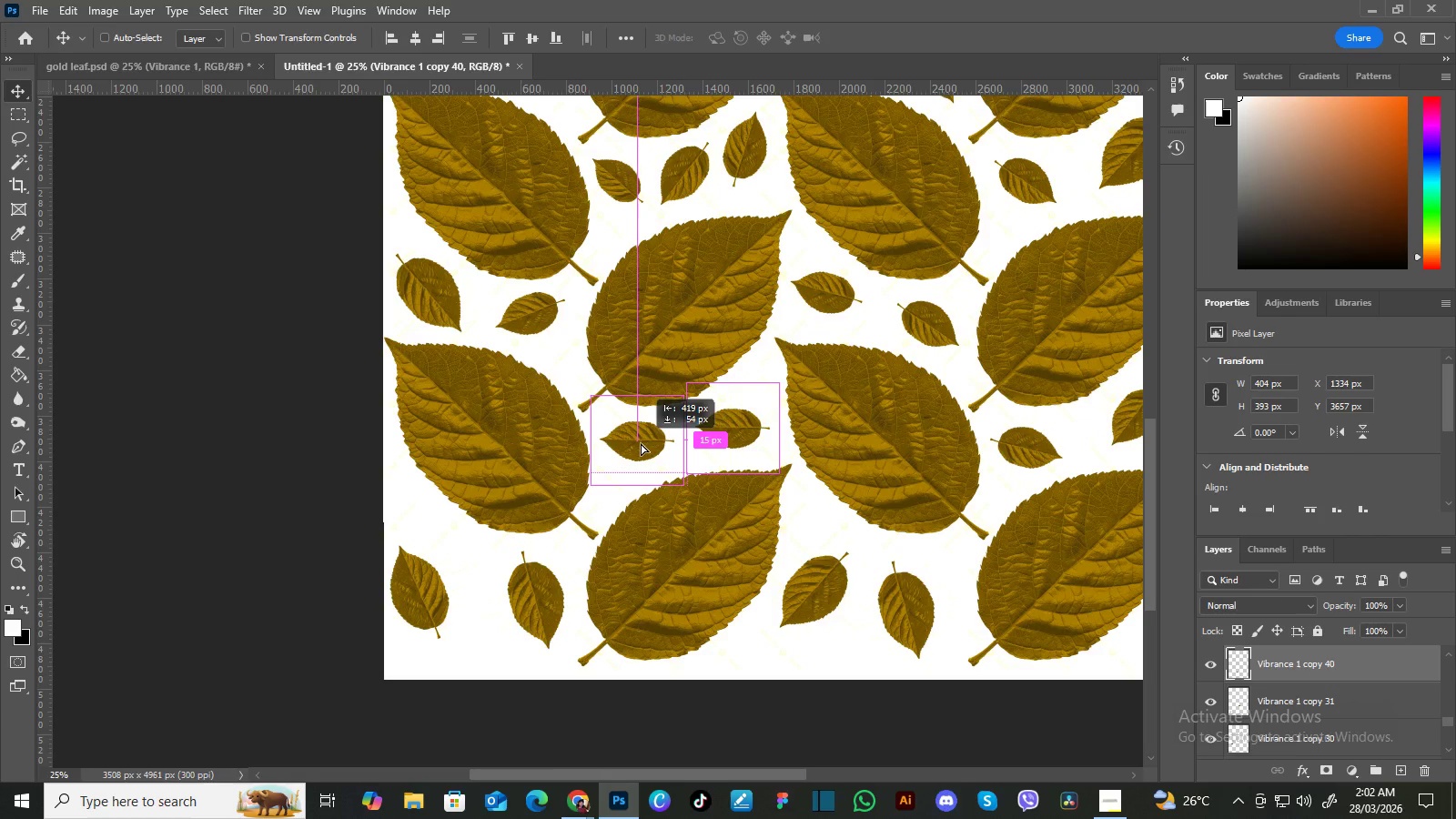 
hold_key(key=AltLeft, duration=11.22)
 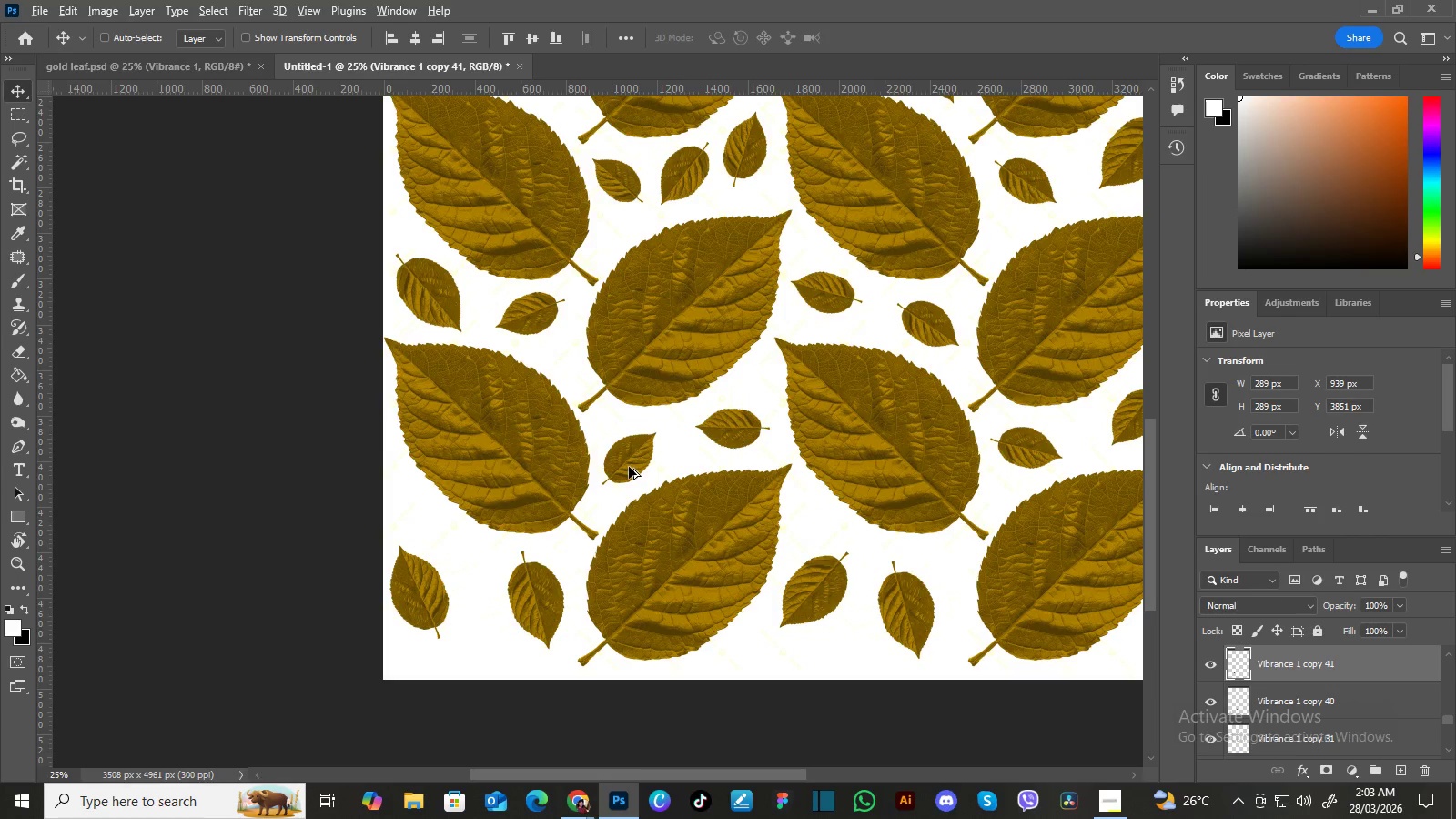 
key(Control+T)
 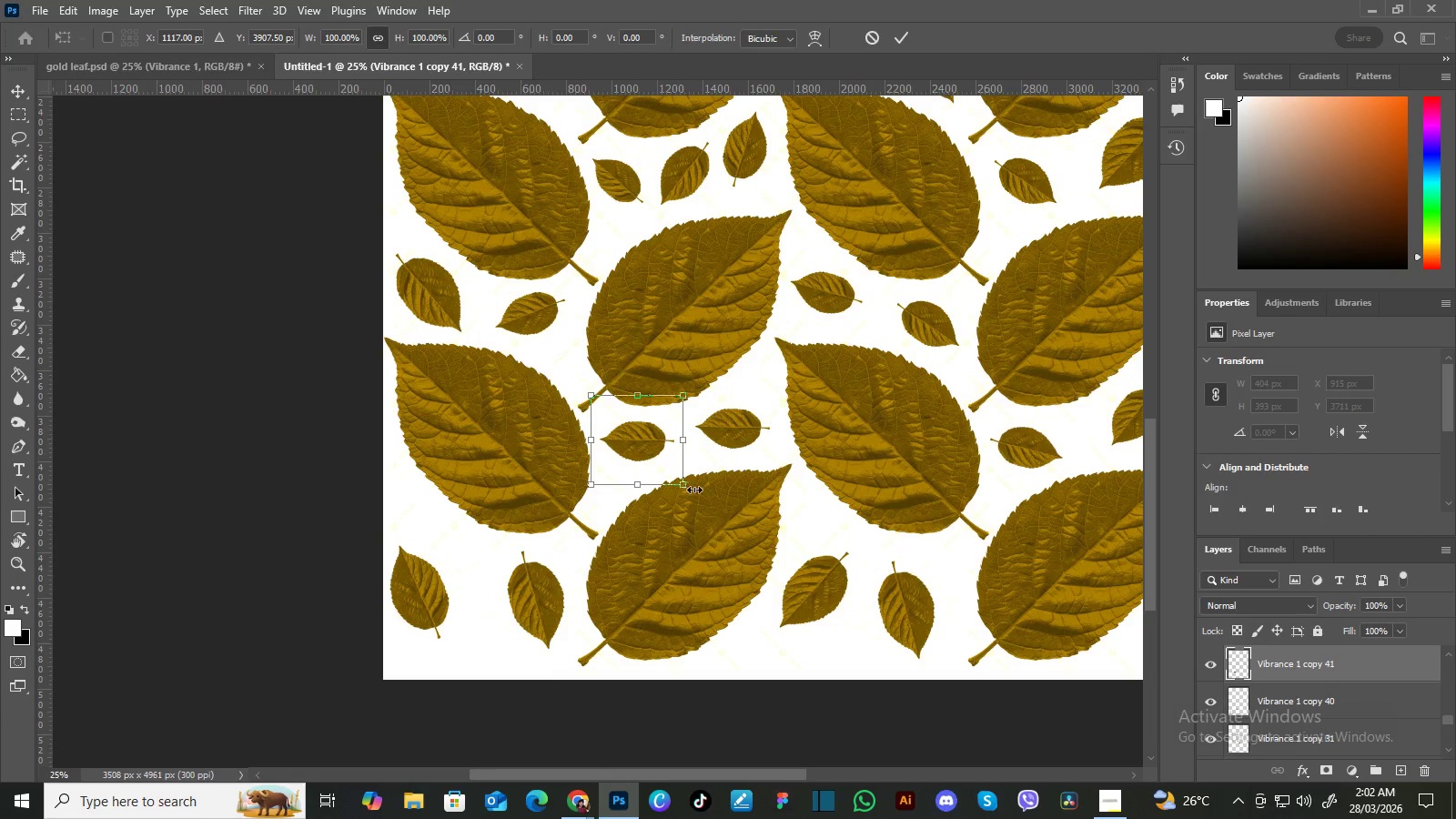 
left_click_drag(start_coordinate=[696, 488], to_coordinate=[480, 457])
 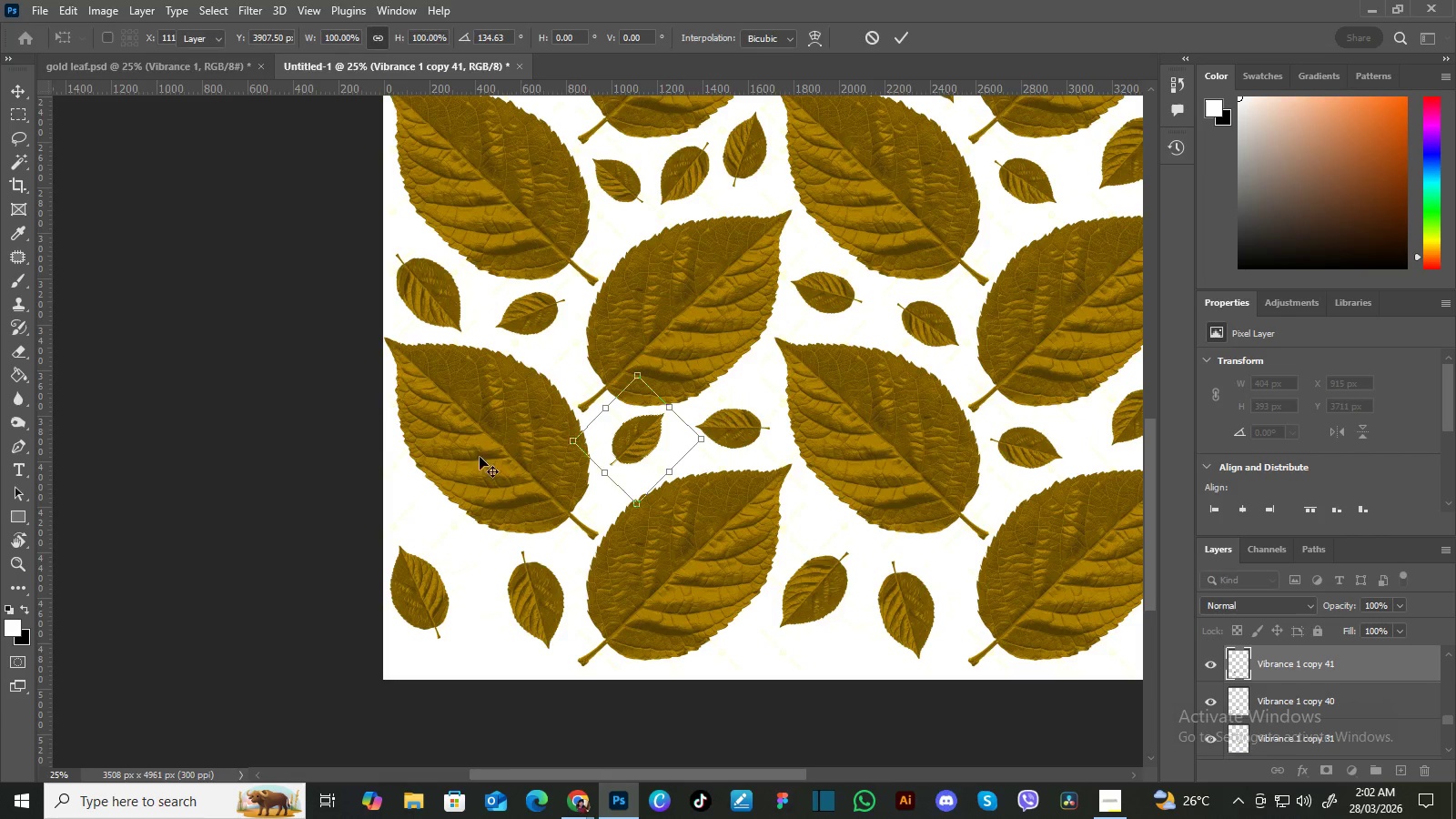 
key(Enter)
 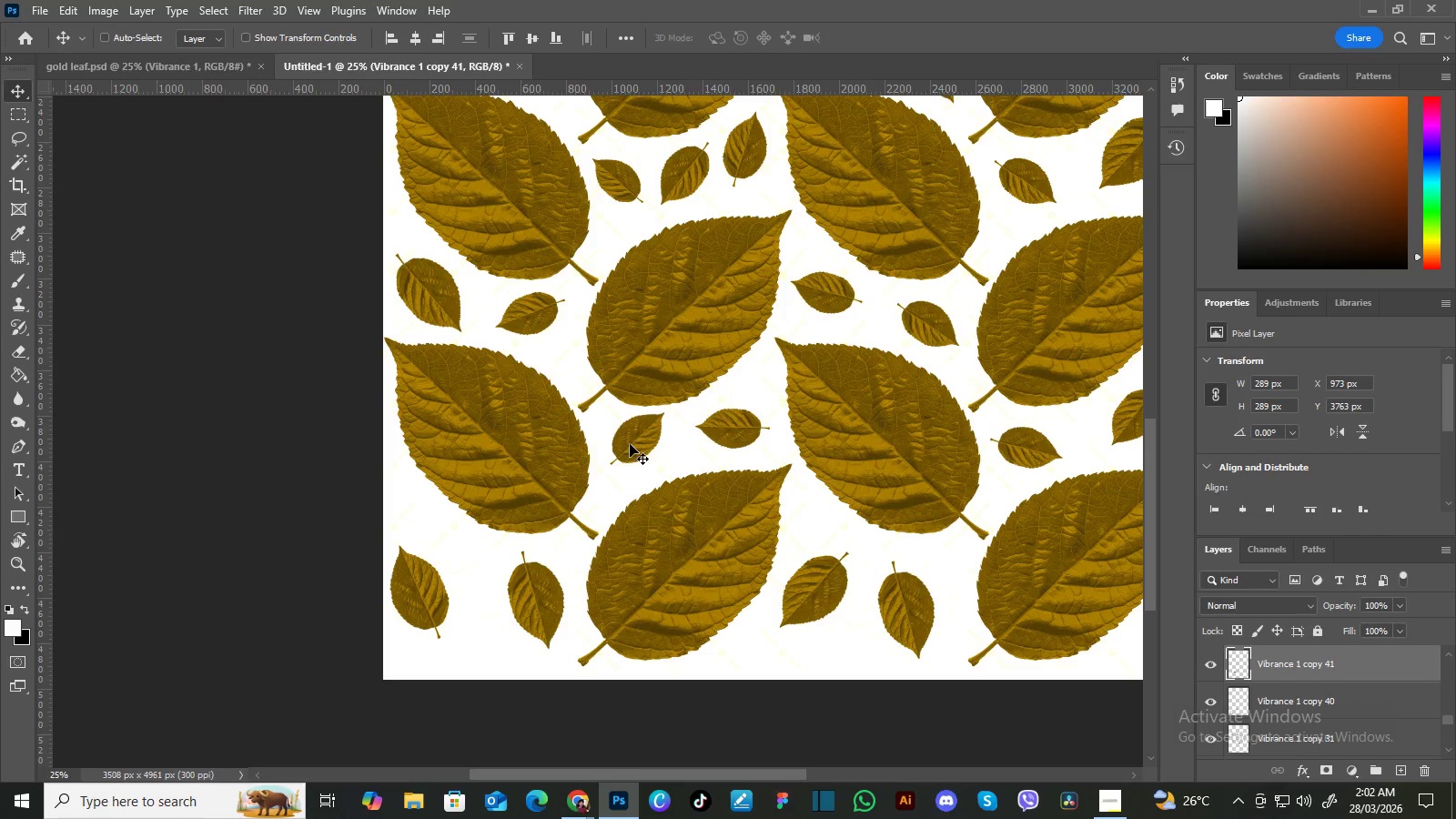 
left_click_drag(start_coordinate=[630, 444], to_coordinate=[622, 464])
 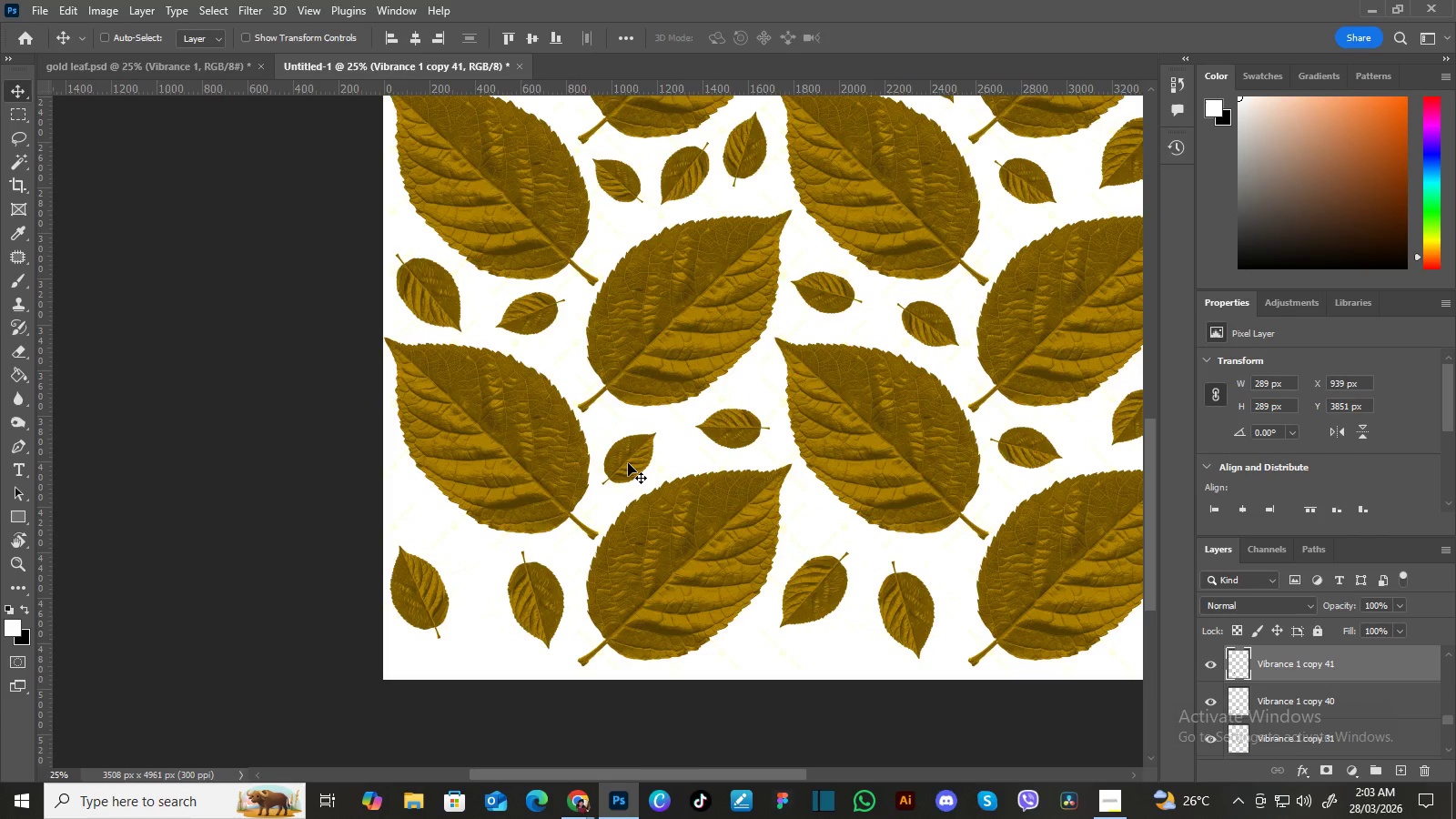 
hold_key(key=AltLeft, duration=1.5)
left_click_drag(start_coordinate=[629, 468], to_coordinate=[479, 588])
 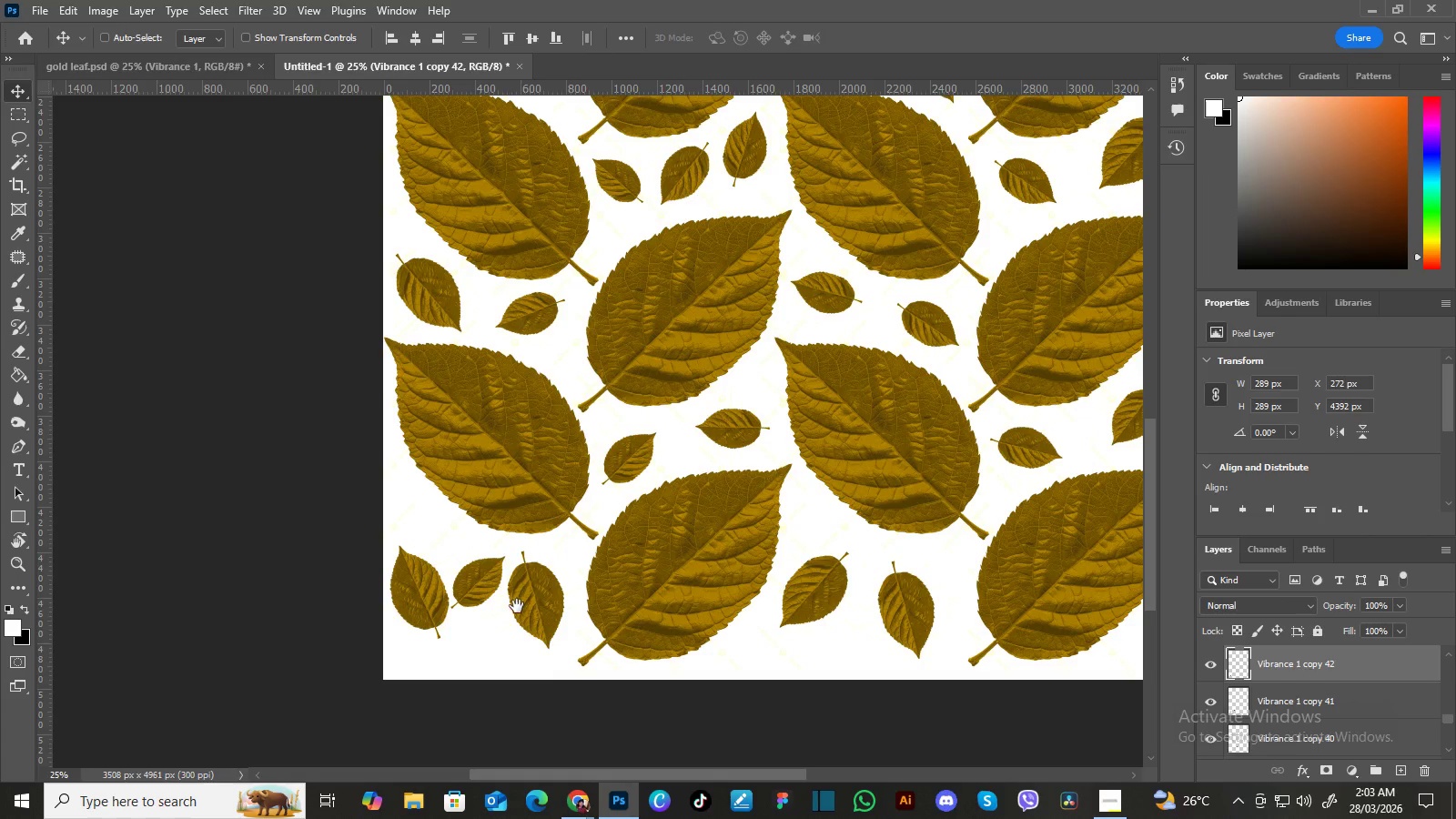 
hold_key(key=AltLeft, duration=1.31)
 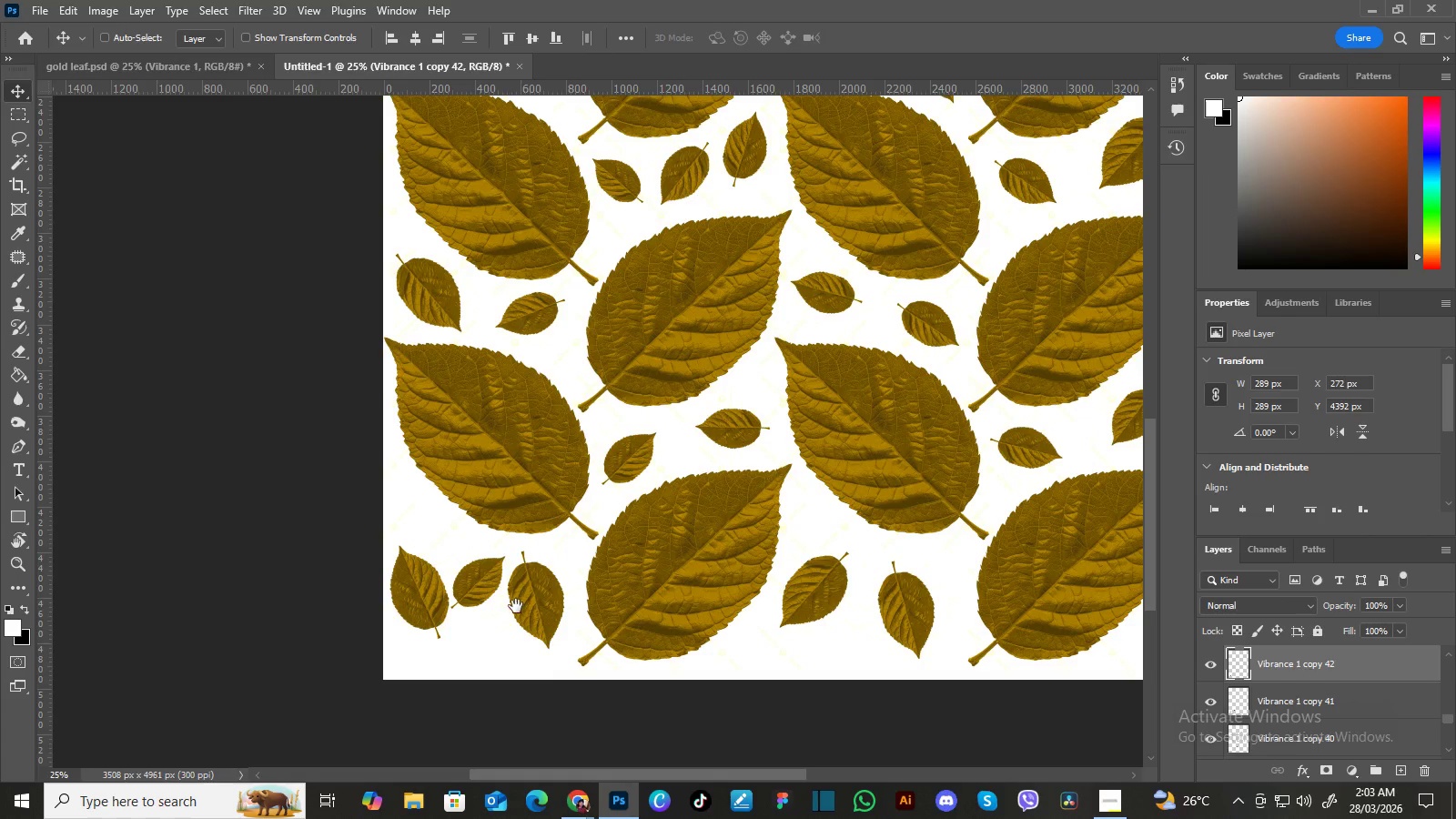 
hold_key(key=AltLeft, duration=26.45)
 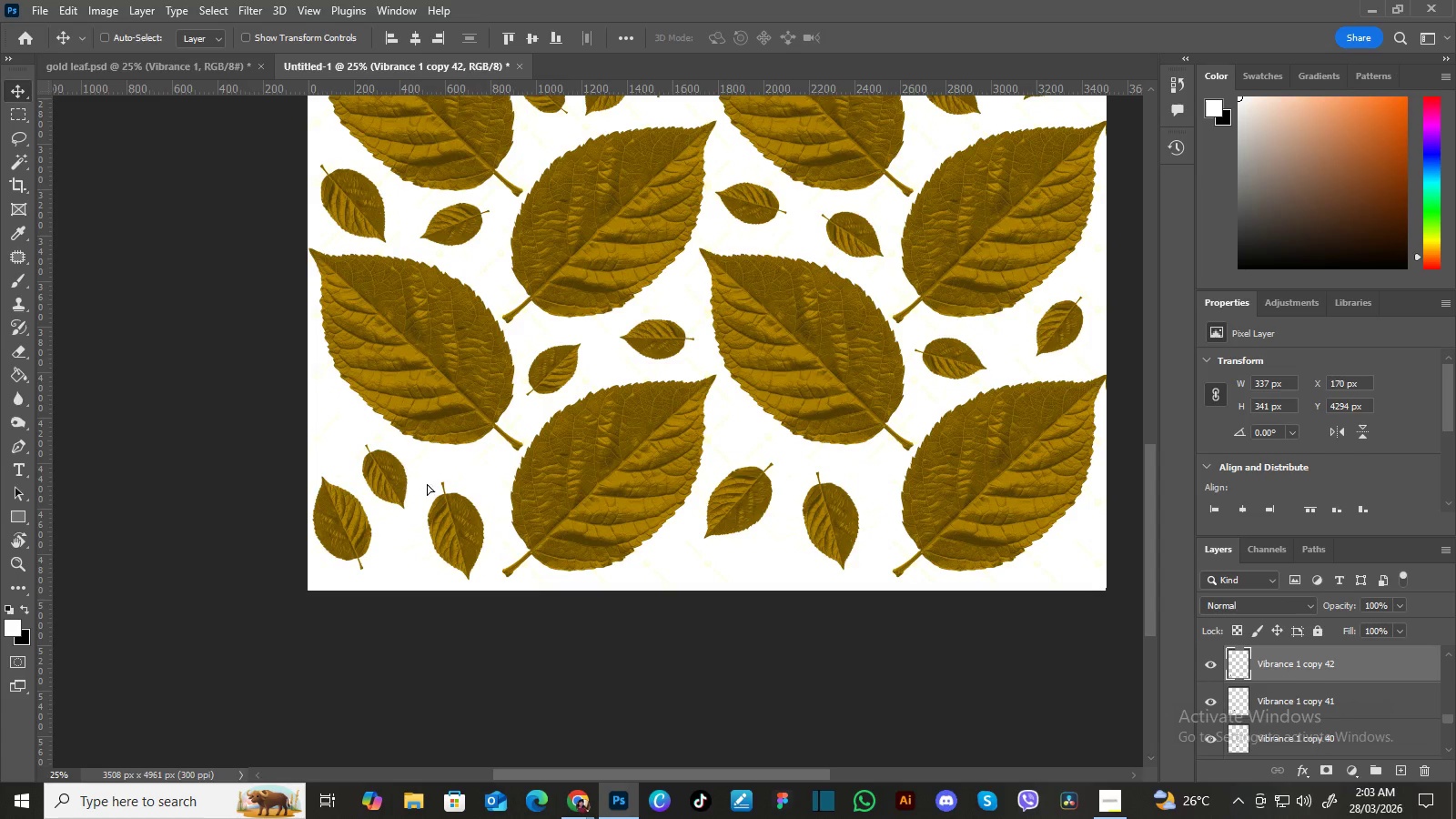 
hold_key(key=Space, duration=0.8)
 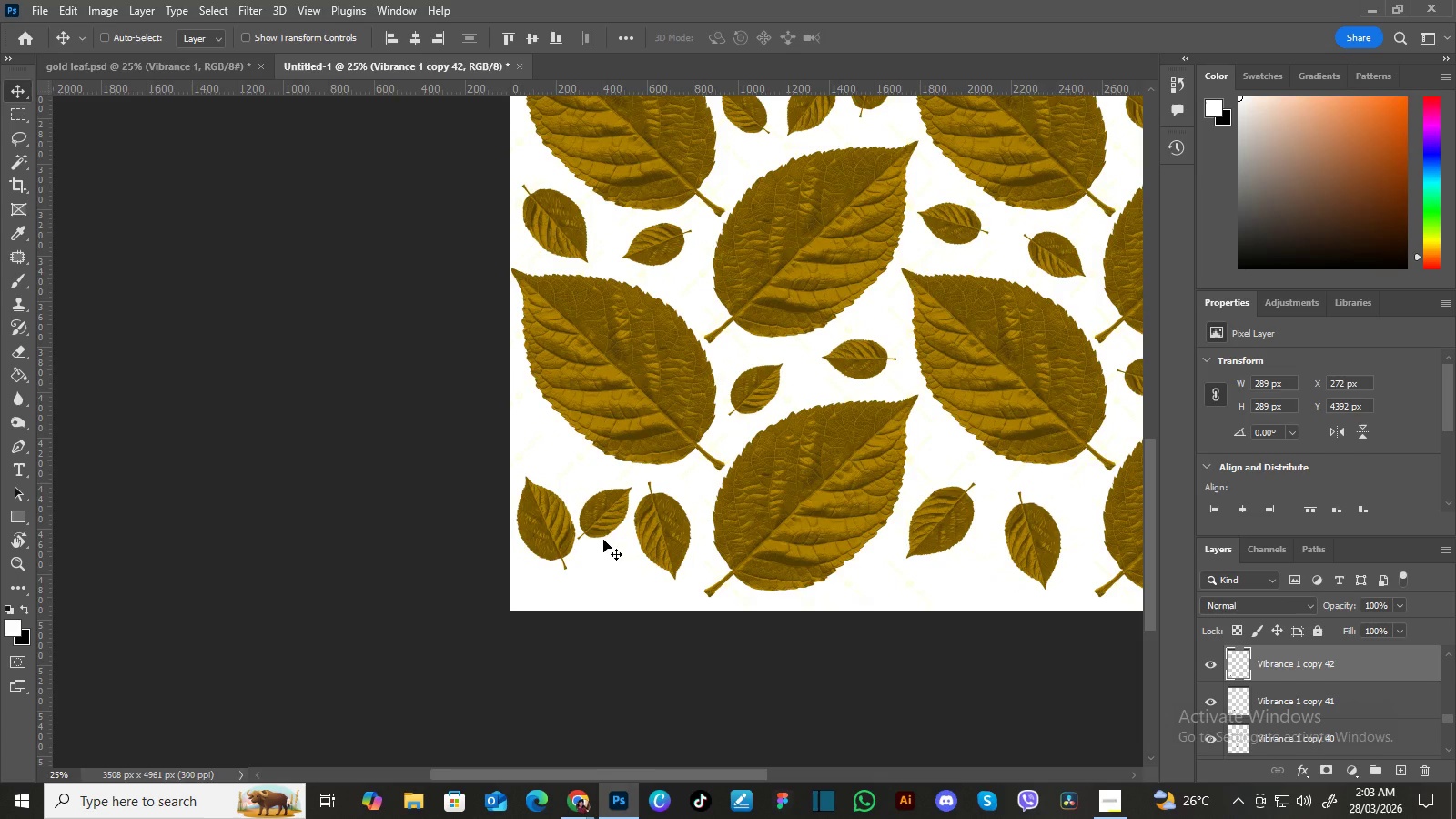 
left_click_drag(start_coordinate=[516, 606], to_coordinate=[642, 537])
 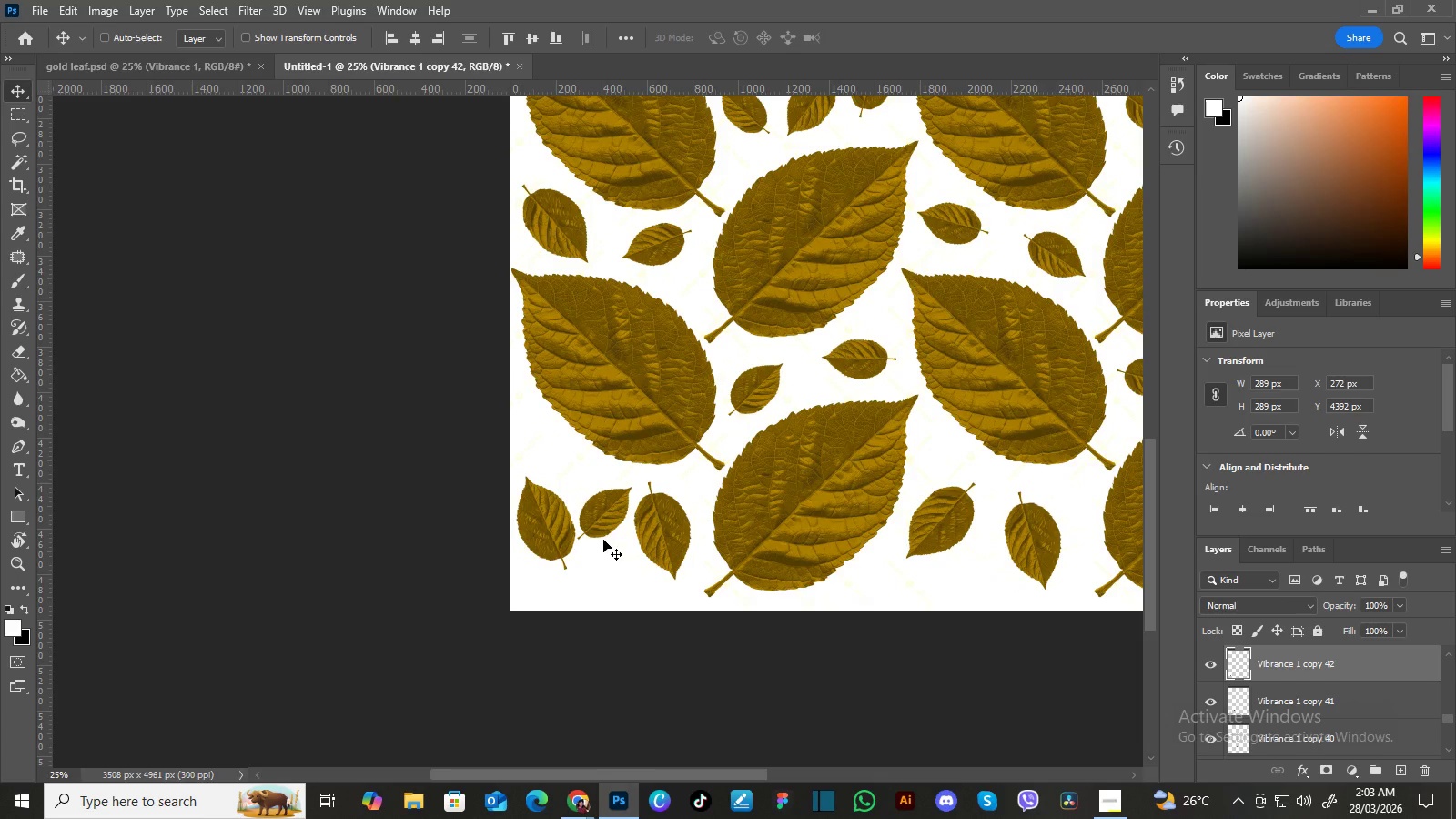 
key(Control+T)
 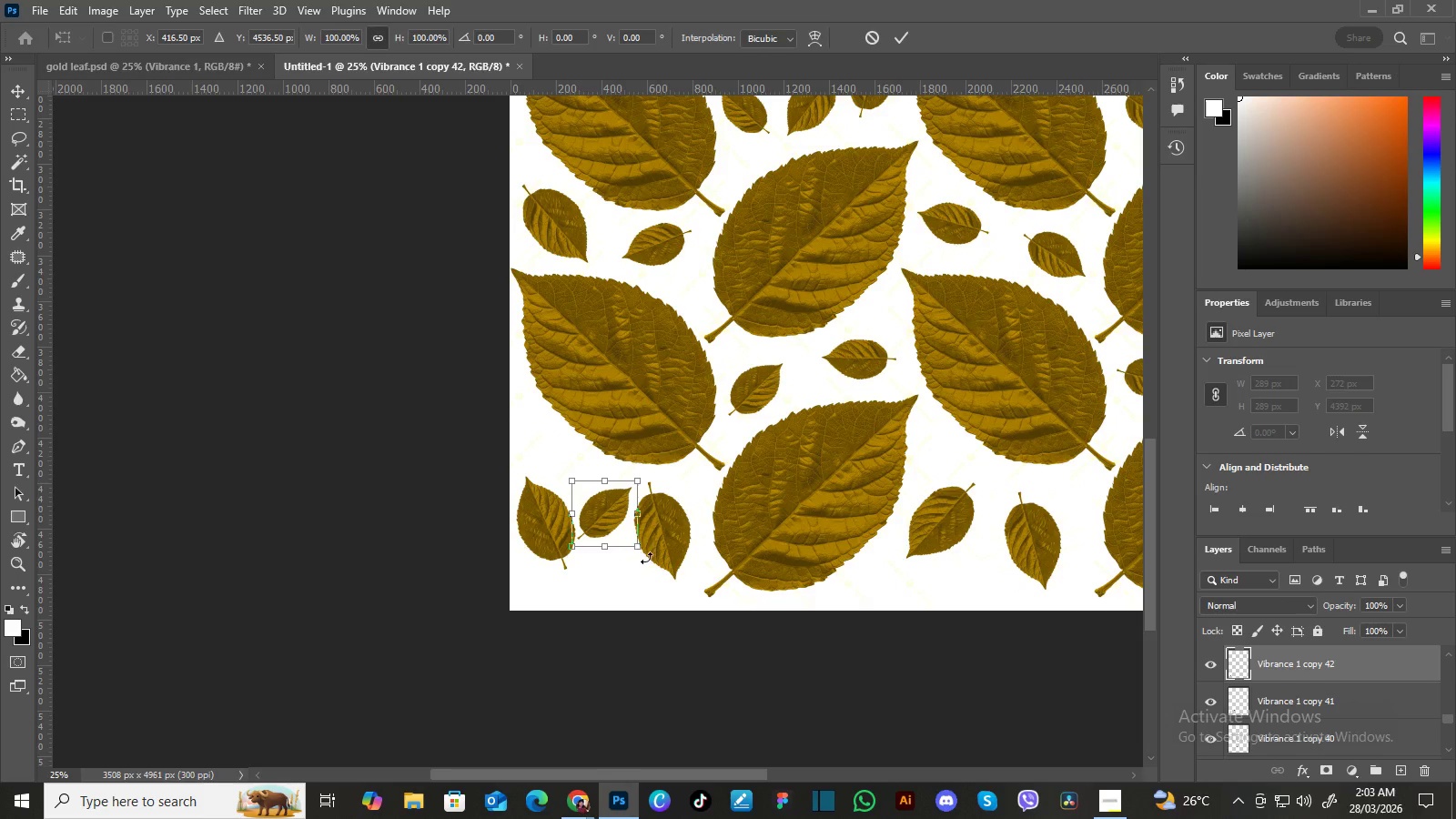 
left_click_drag(start_coordinate=[646, 558], to_coordinate=[522, 562])
 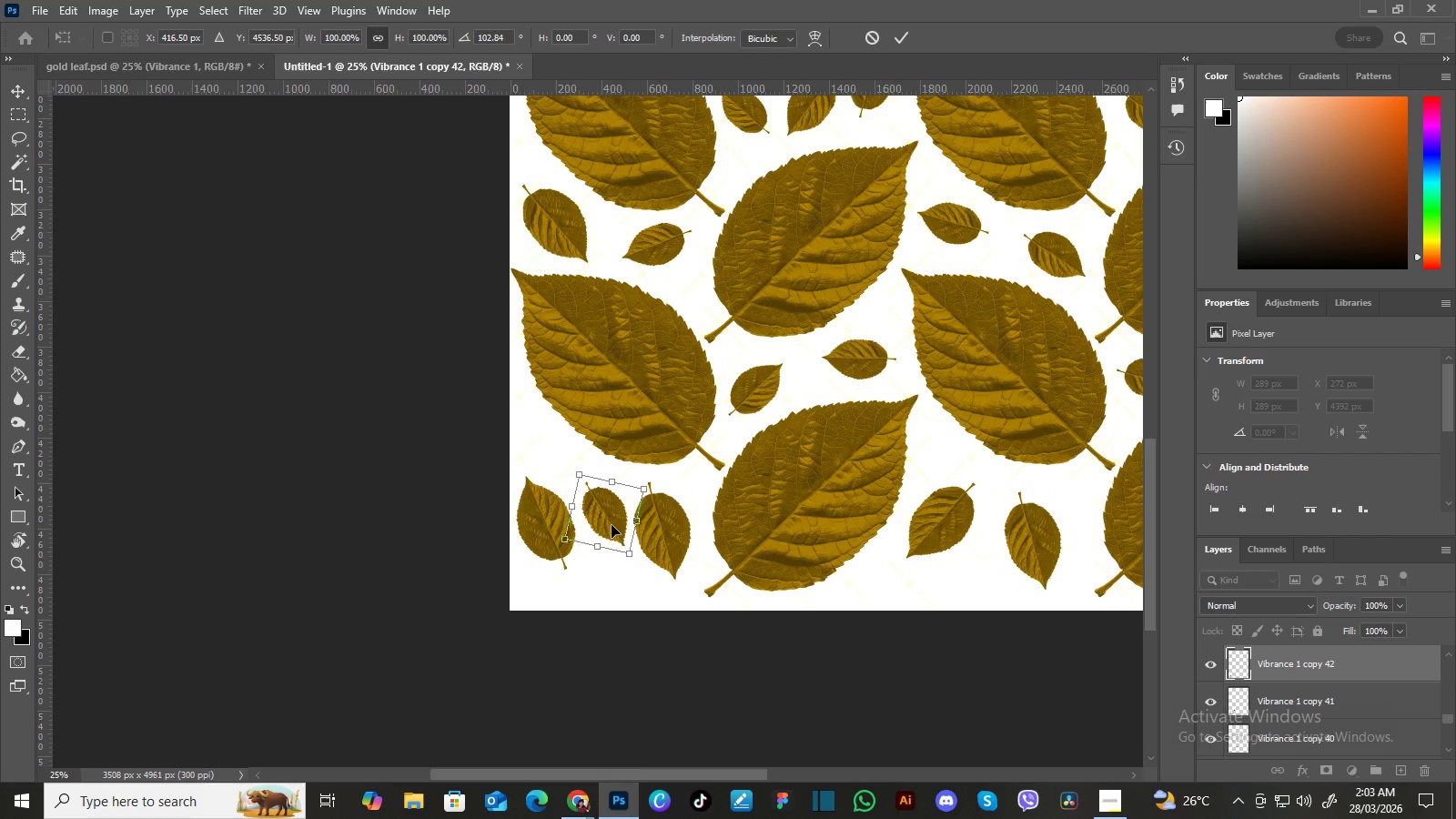 
left_click_drag(start_coordinate=[612, 525], to_coordinate=[597, 498])
 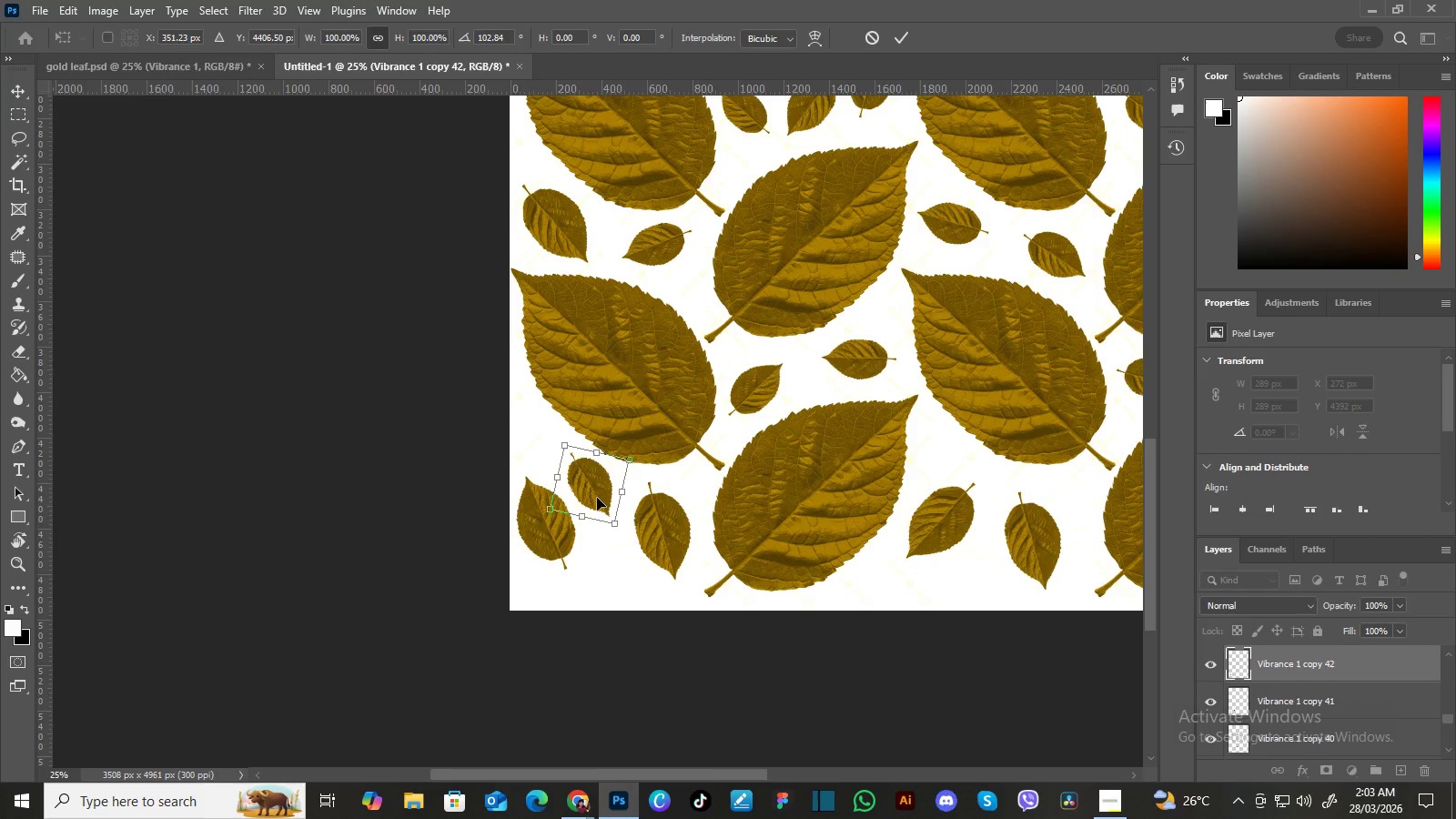 
key(Enter)
 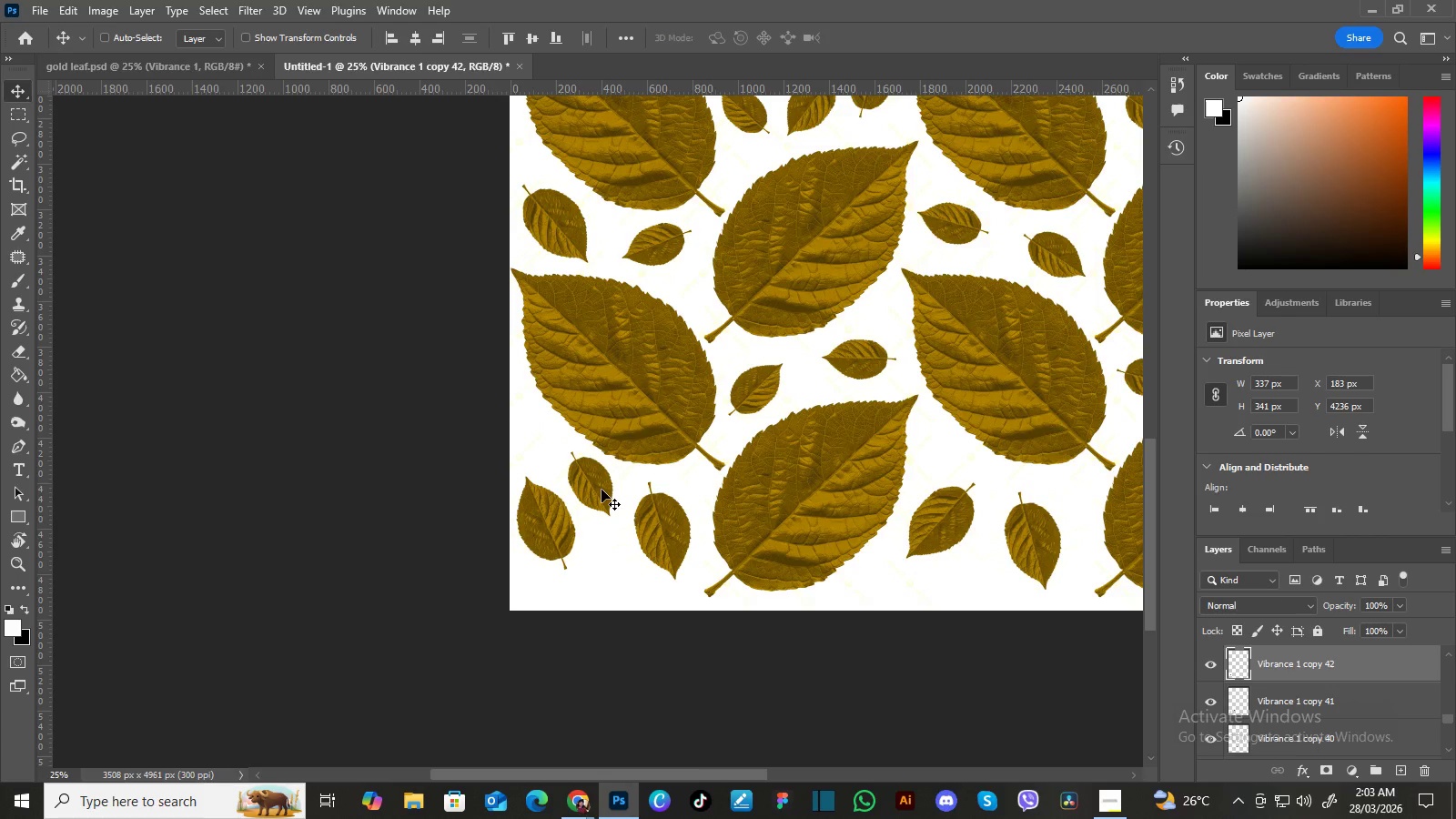 
left_click_drag(start_coordinate=[602, 490], to_coordinate=[606, 494])
 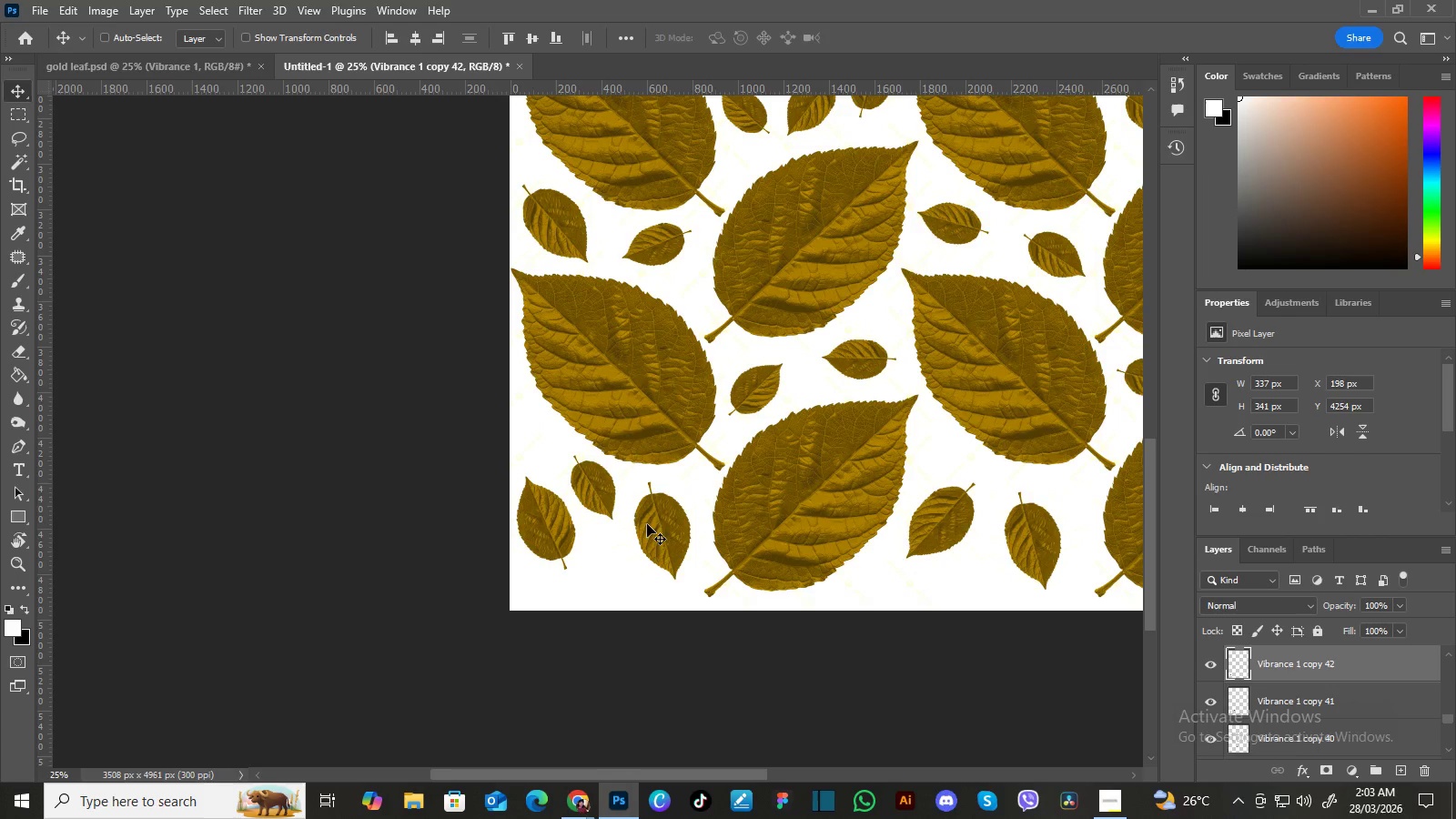 
hold_key(key=Space, duration=0.72)
 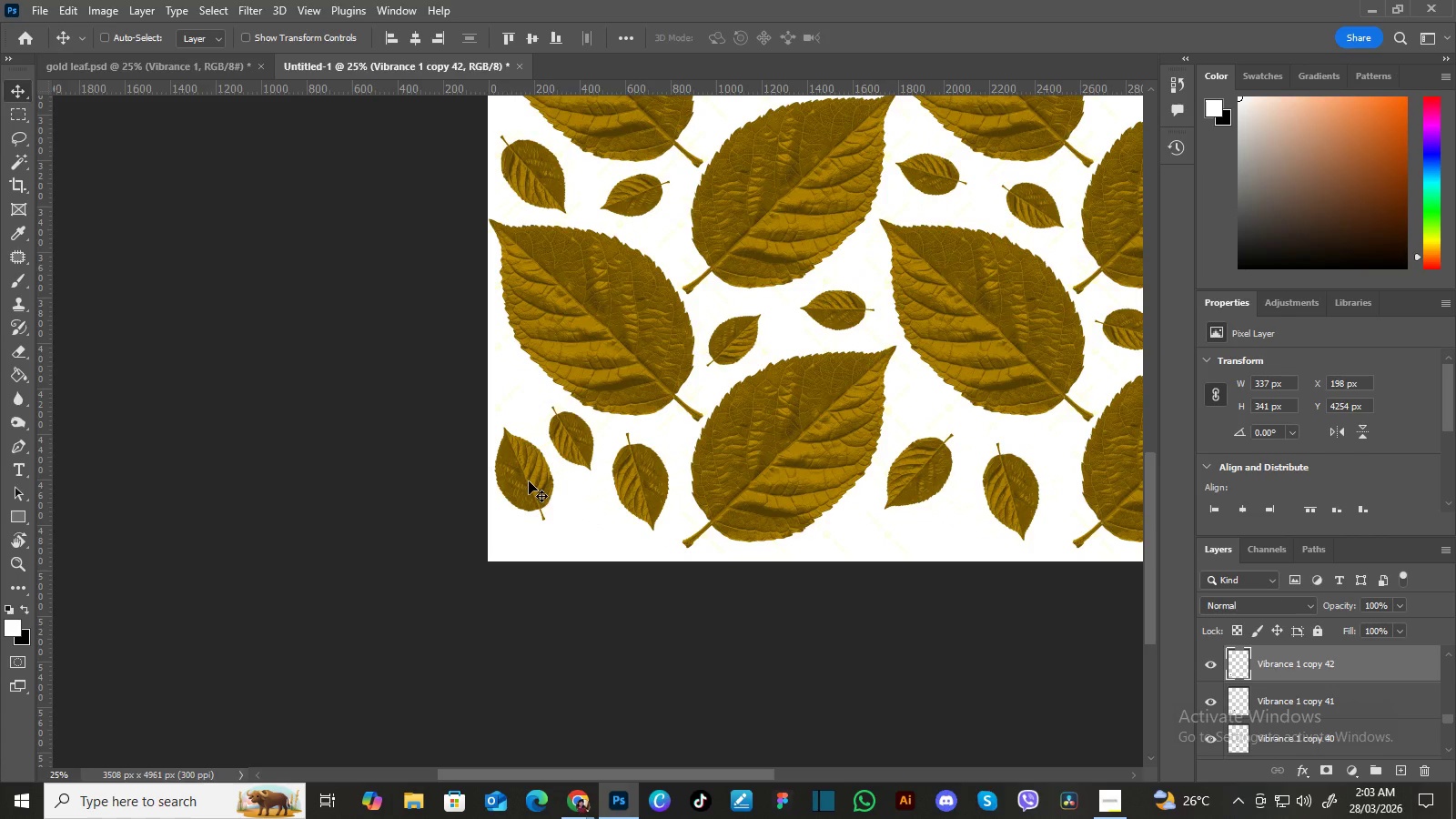 
left_click_drag(start_coordinate=[653, 551], to_coordinate=[632, 501])
 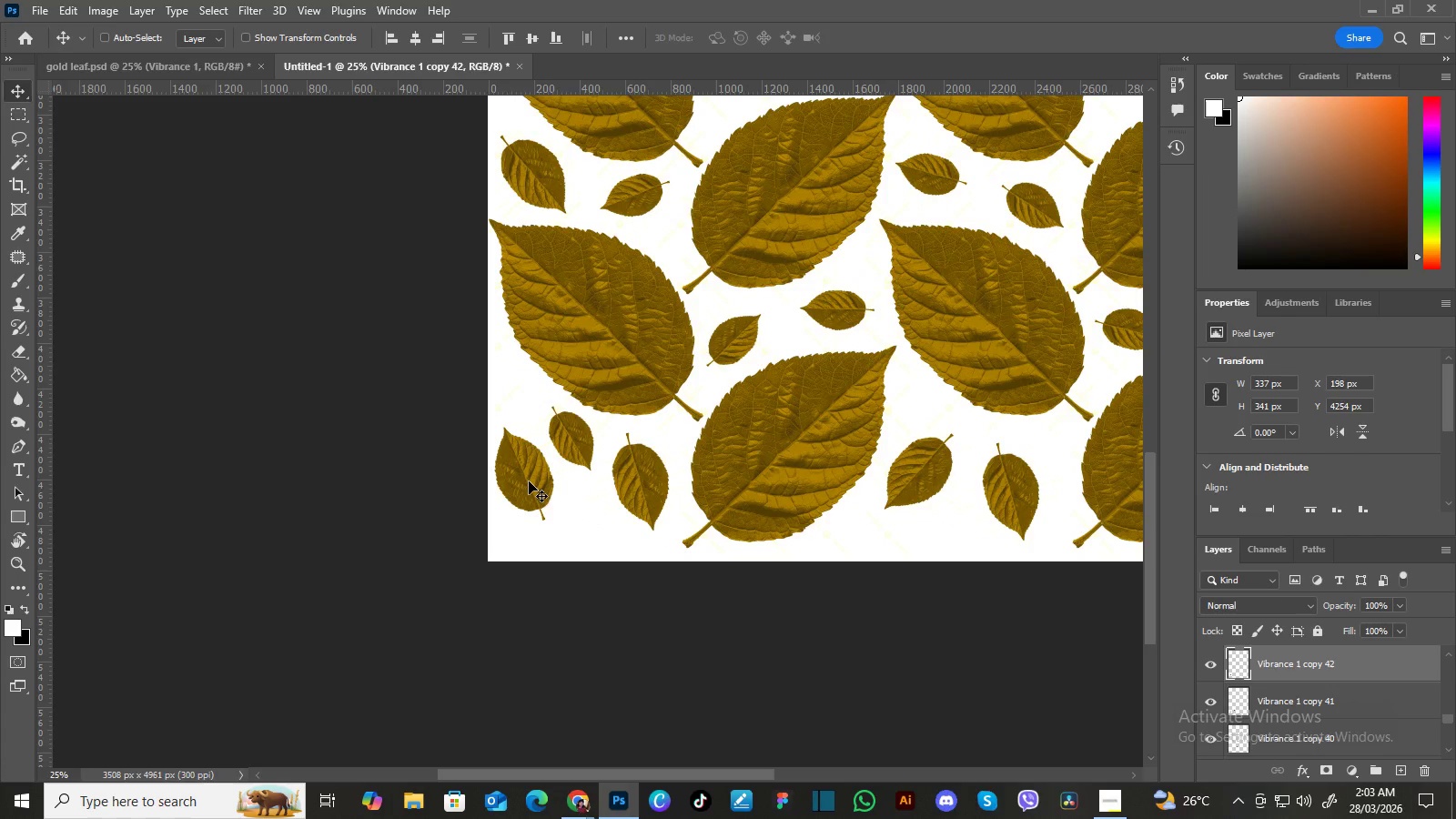 
right_click([529, 480])
 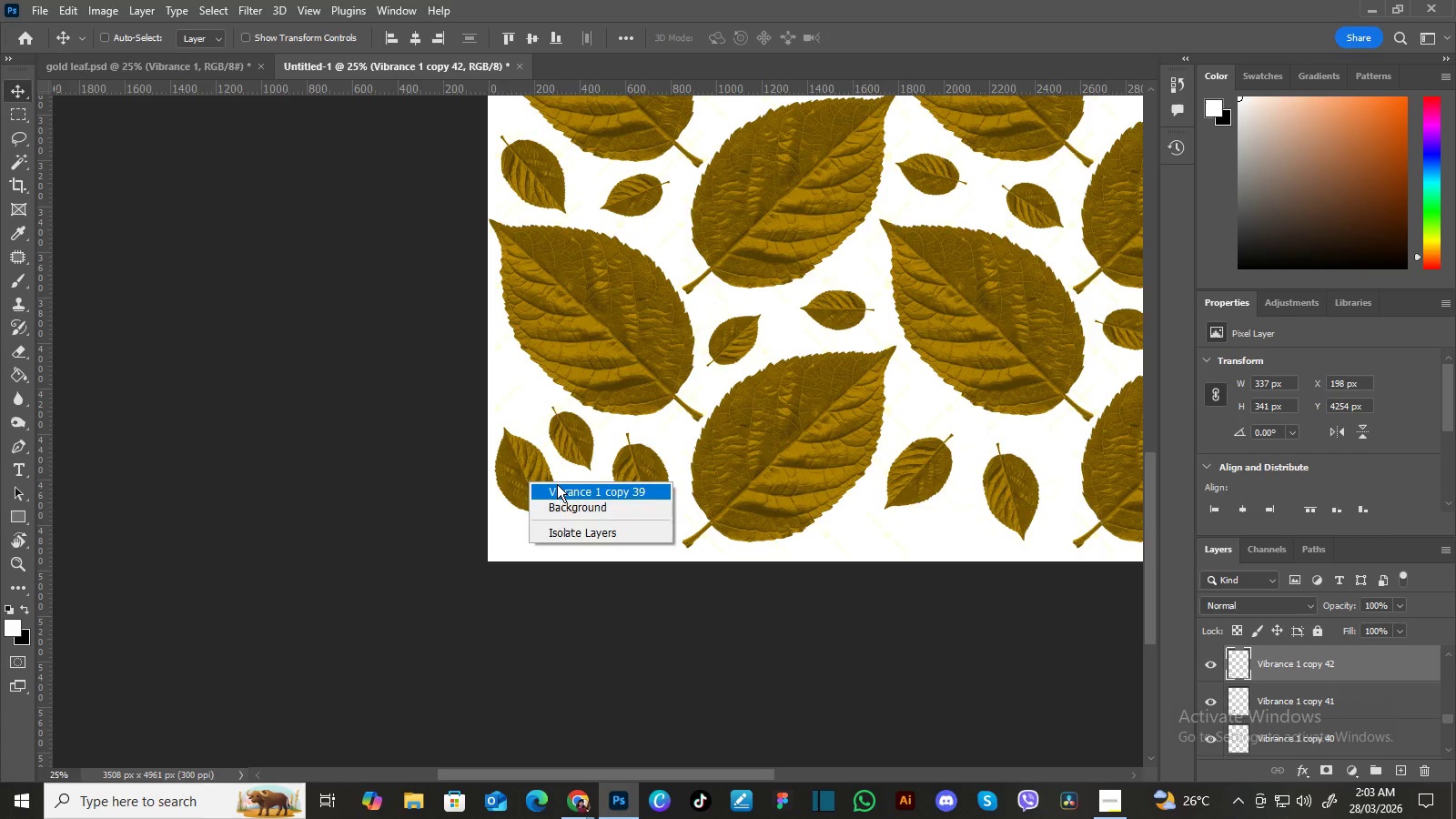 
left_click([558, 485])
 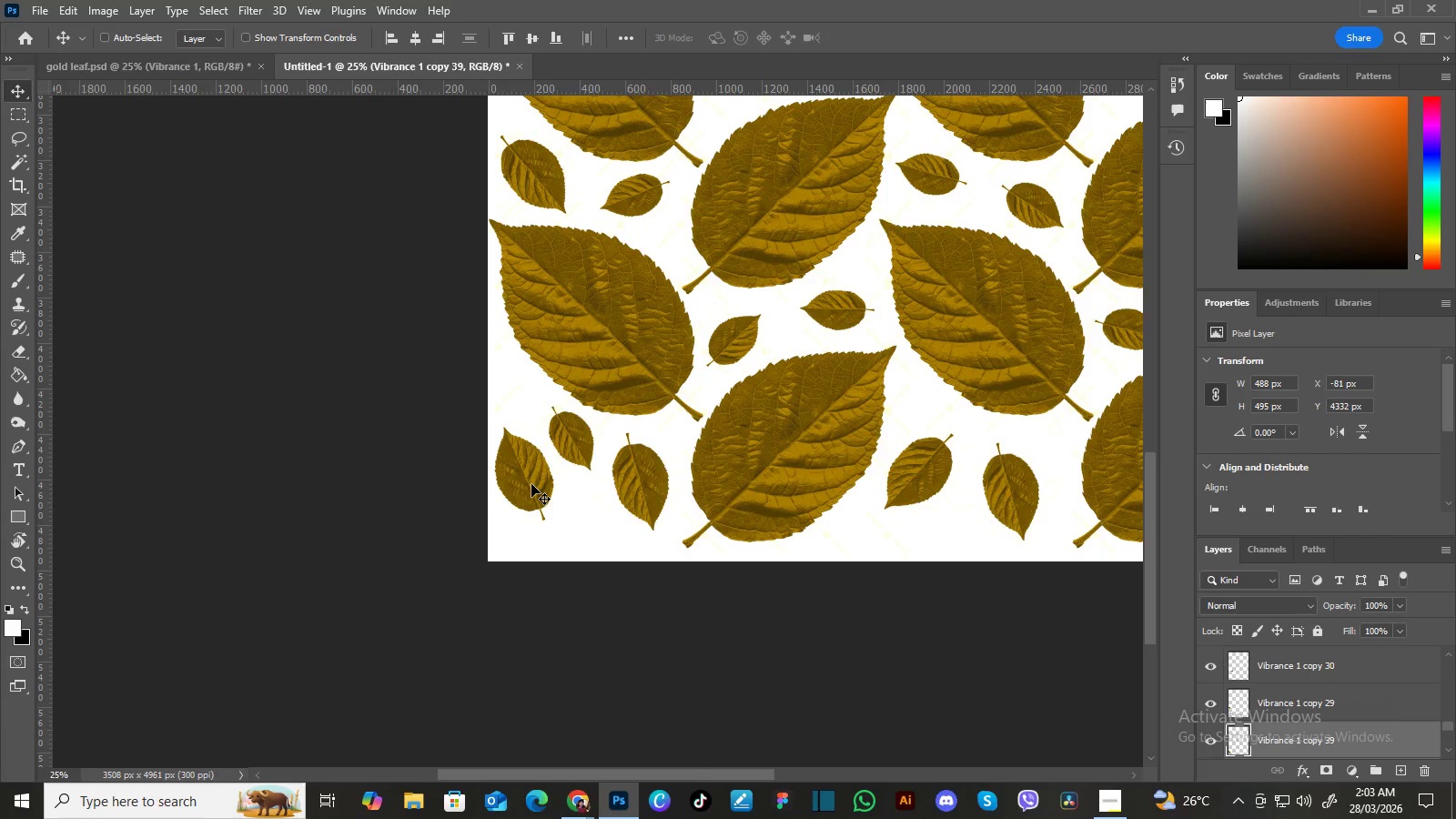 
left_click_drag(start_coordinate=[531, 484], to_coordinate=[530, 503])
 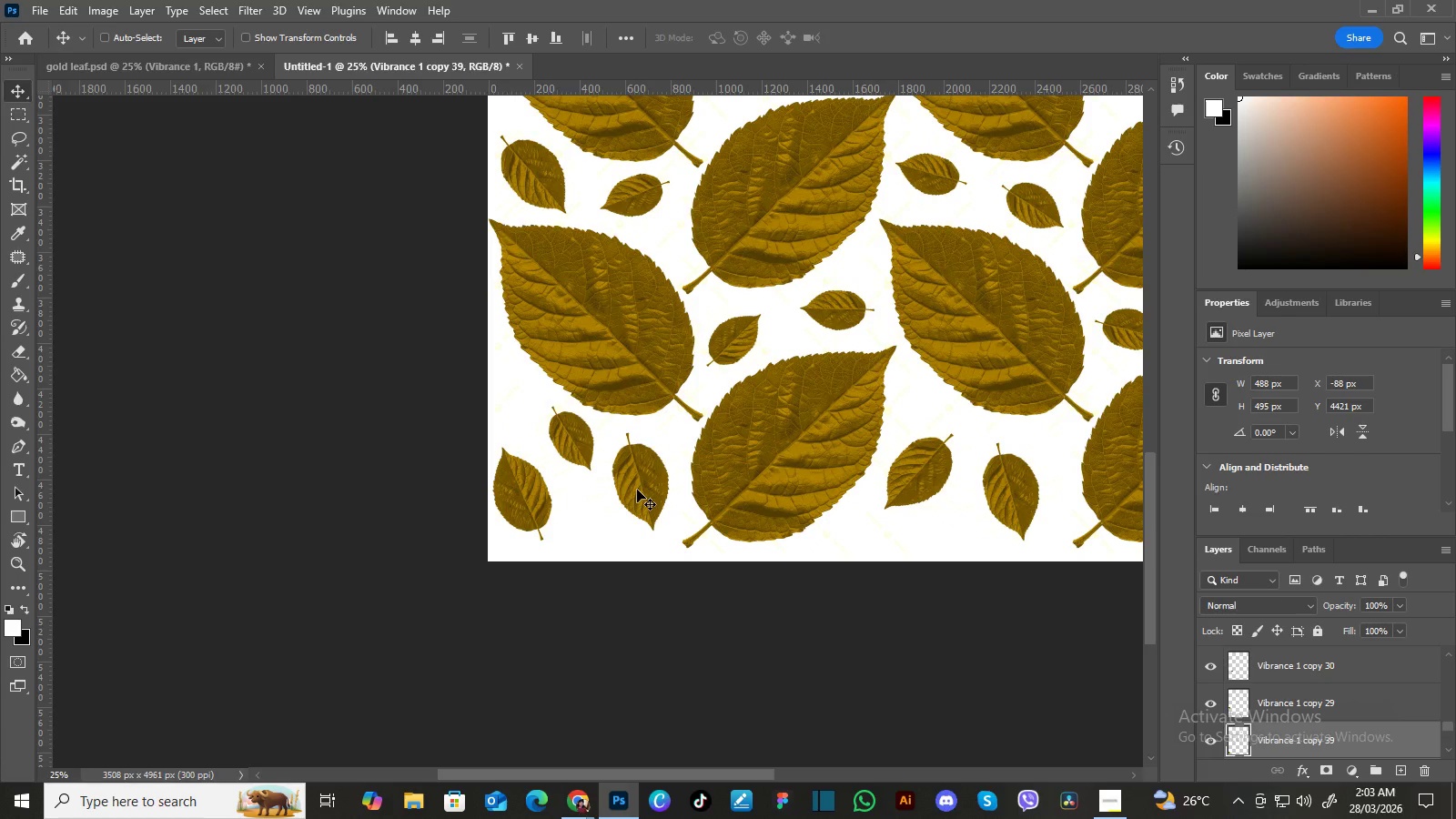 
right_click([637, 490])
 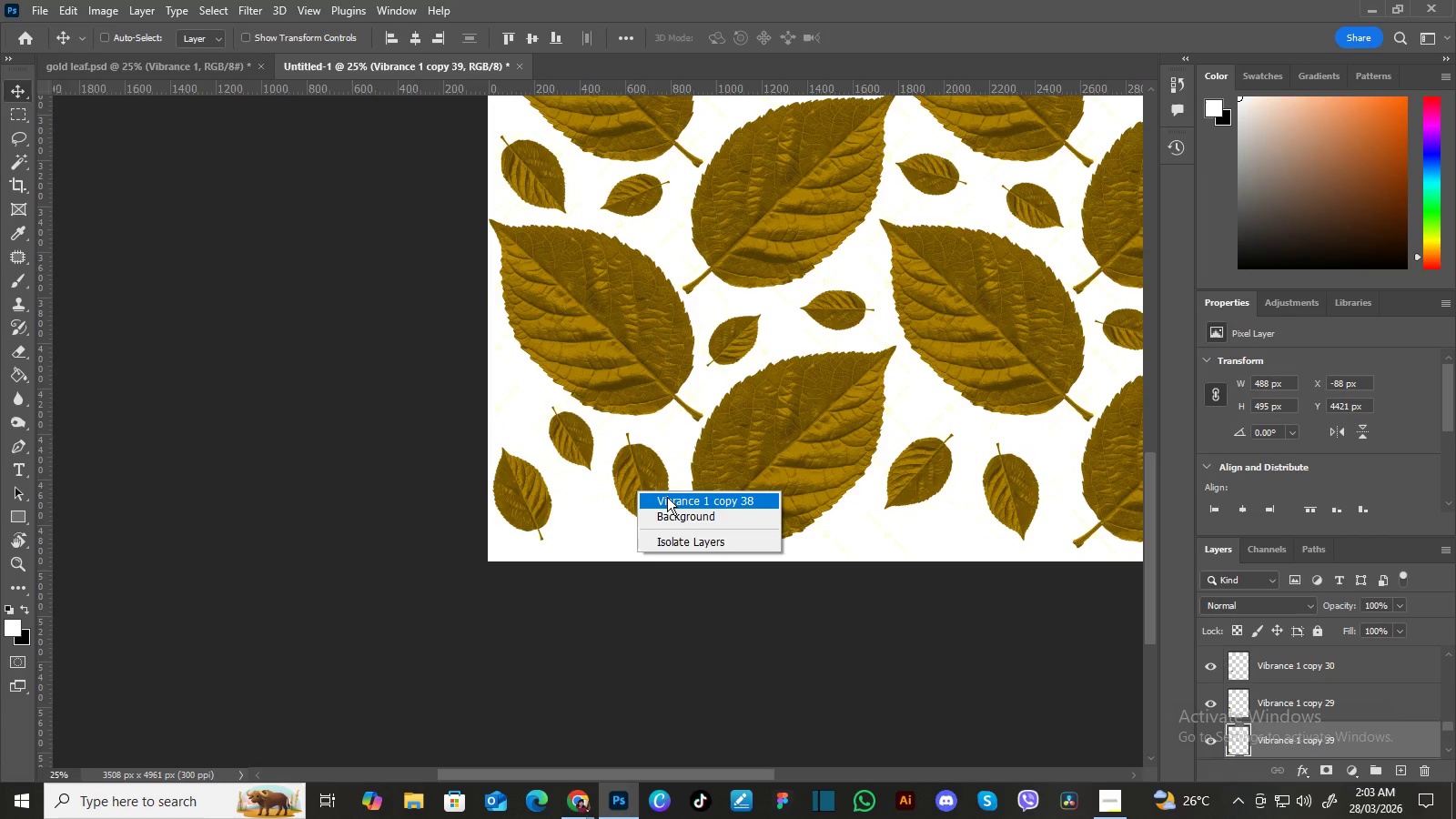 
left_click([667, 497])
 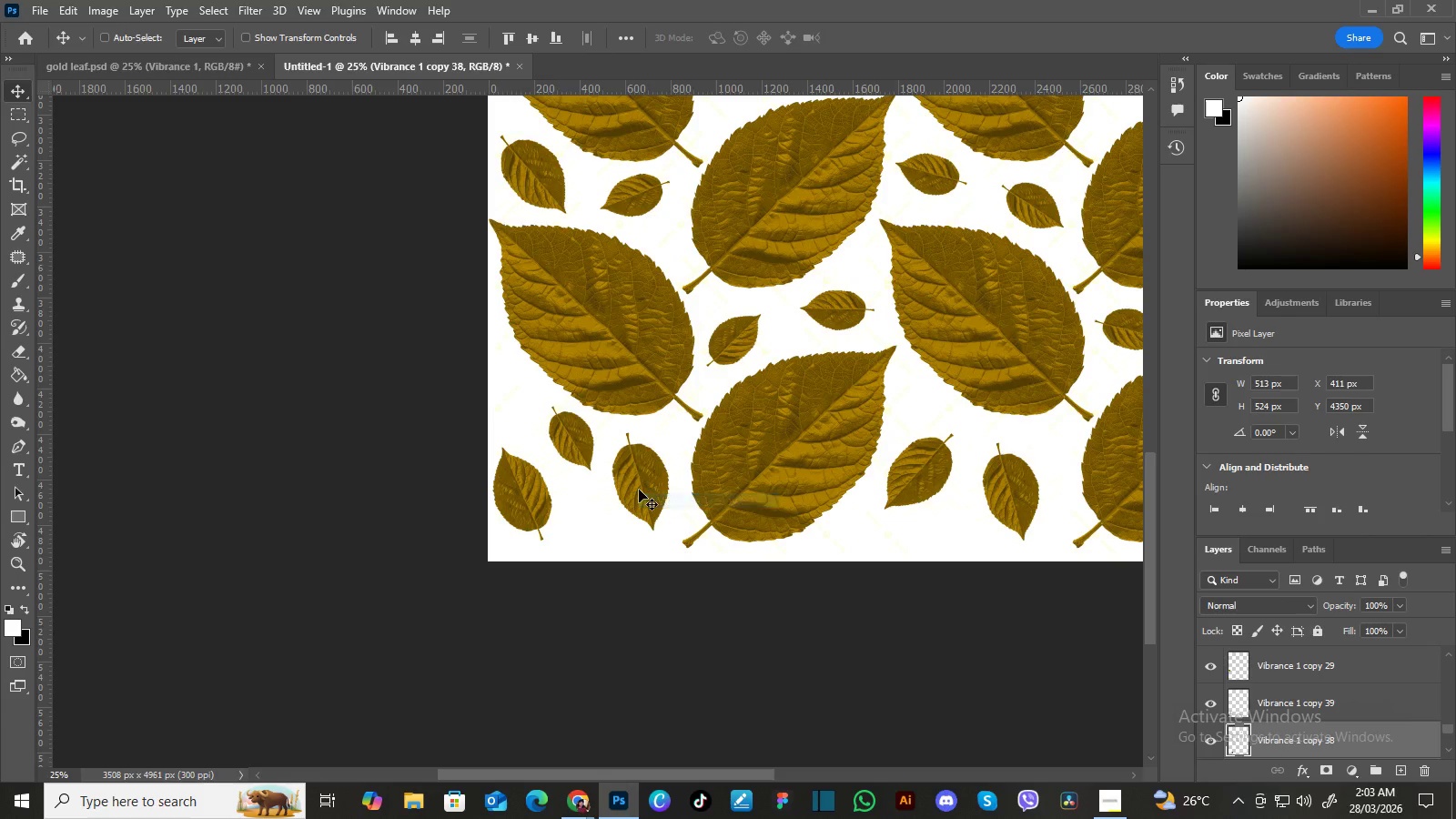 
left_click_drag(start_coordinate=[639, 490], to_coordinate=[633, 509])
 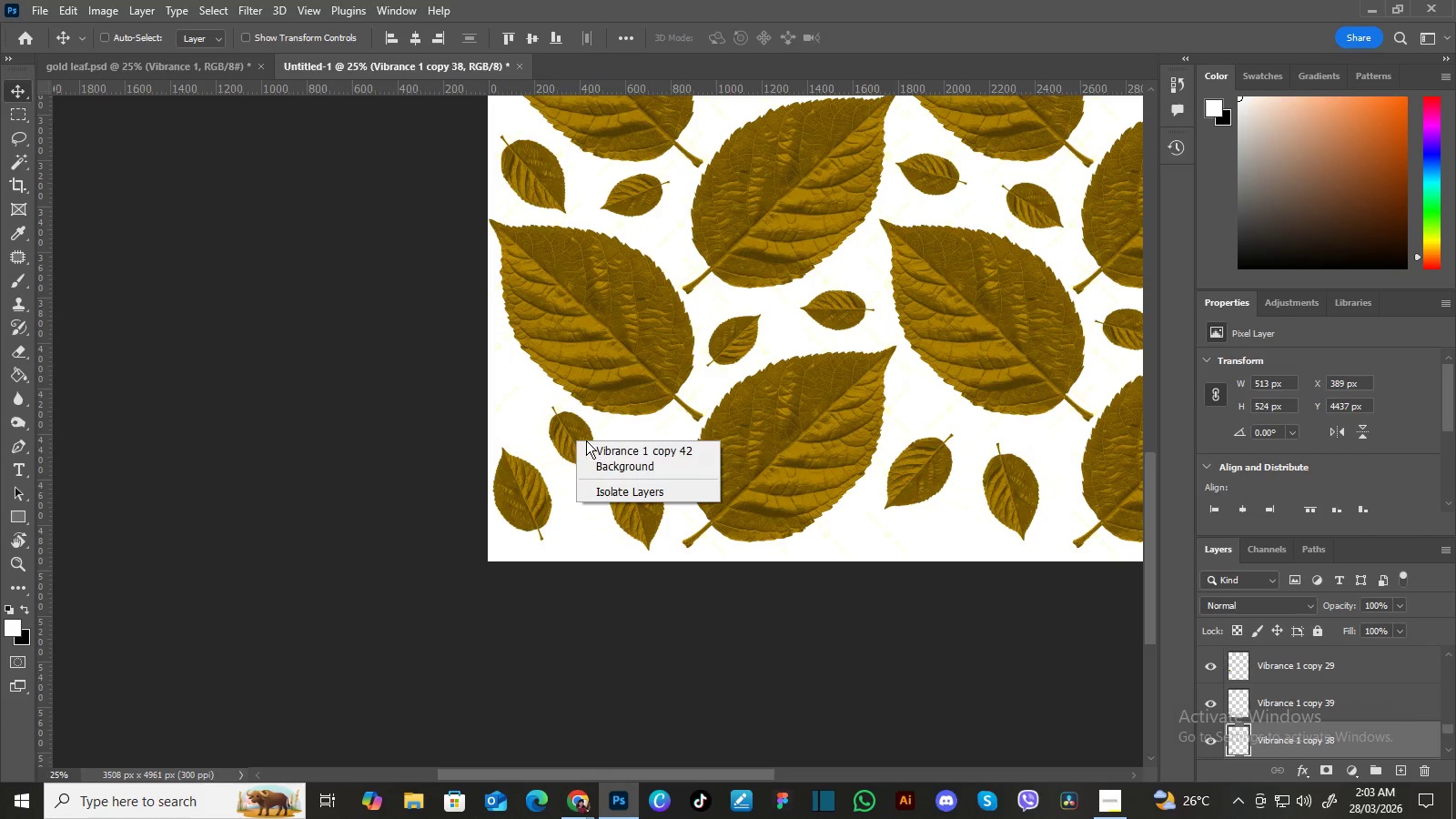 
left_click([597, 446])
 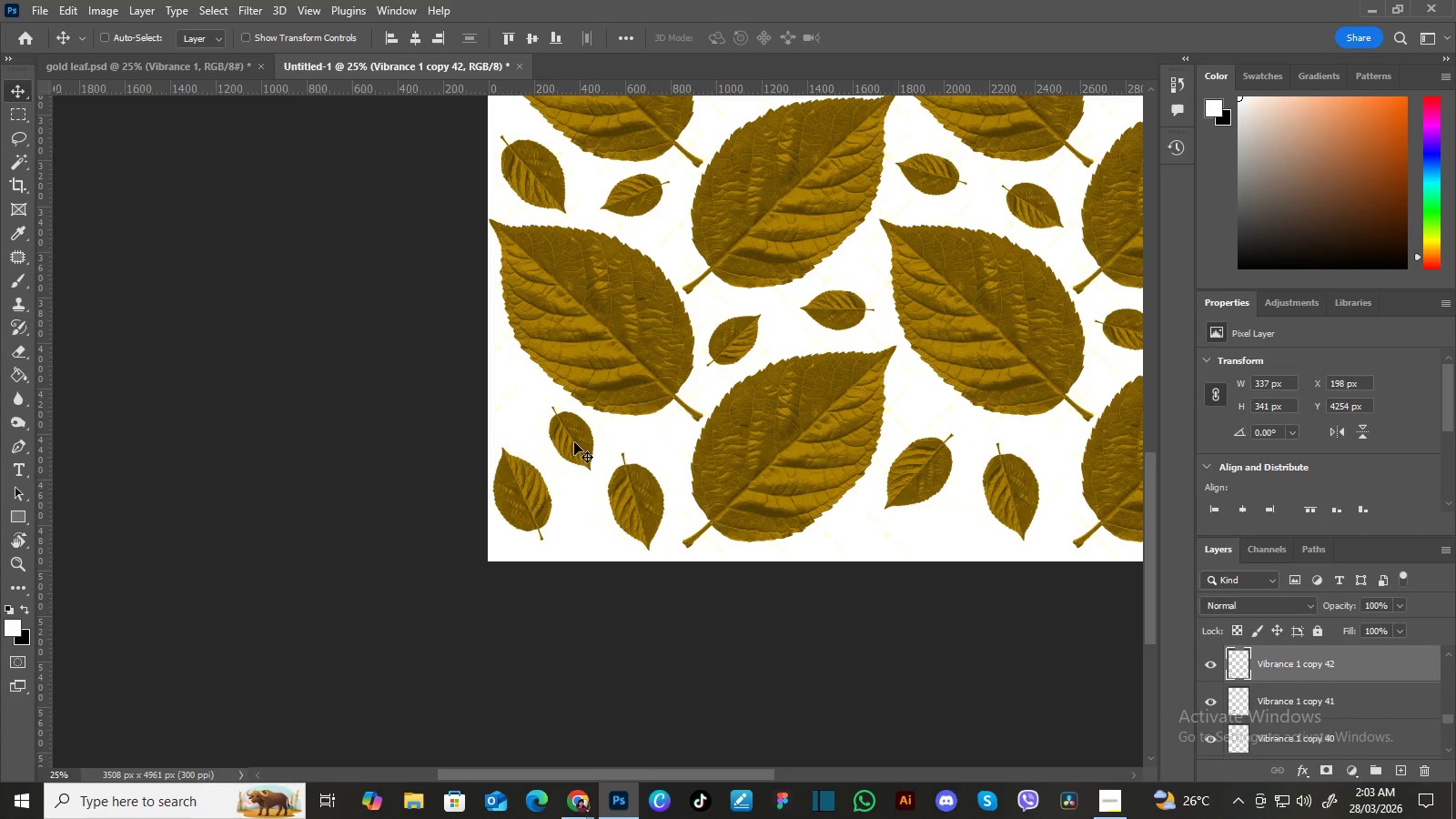 
left_click_drag(start_coordinate=[574, 442], to_coordinate=[567, 452])
 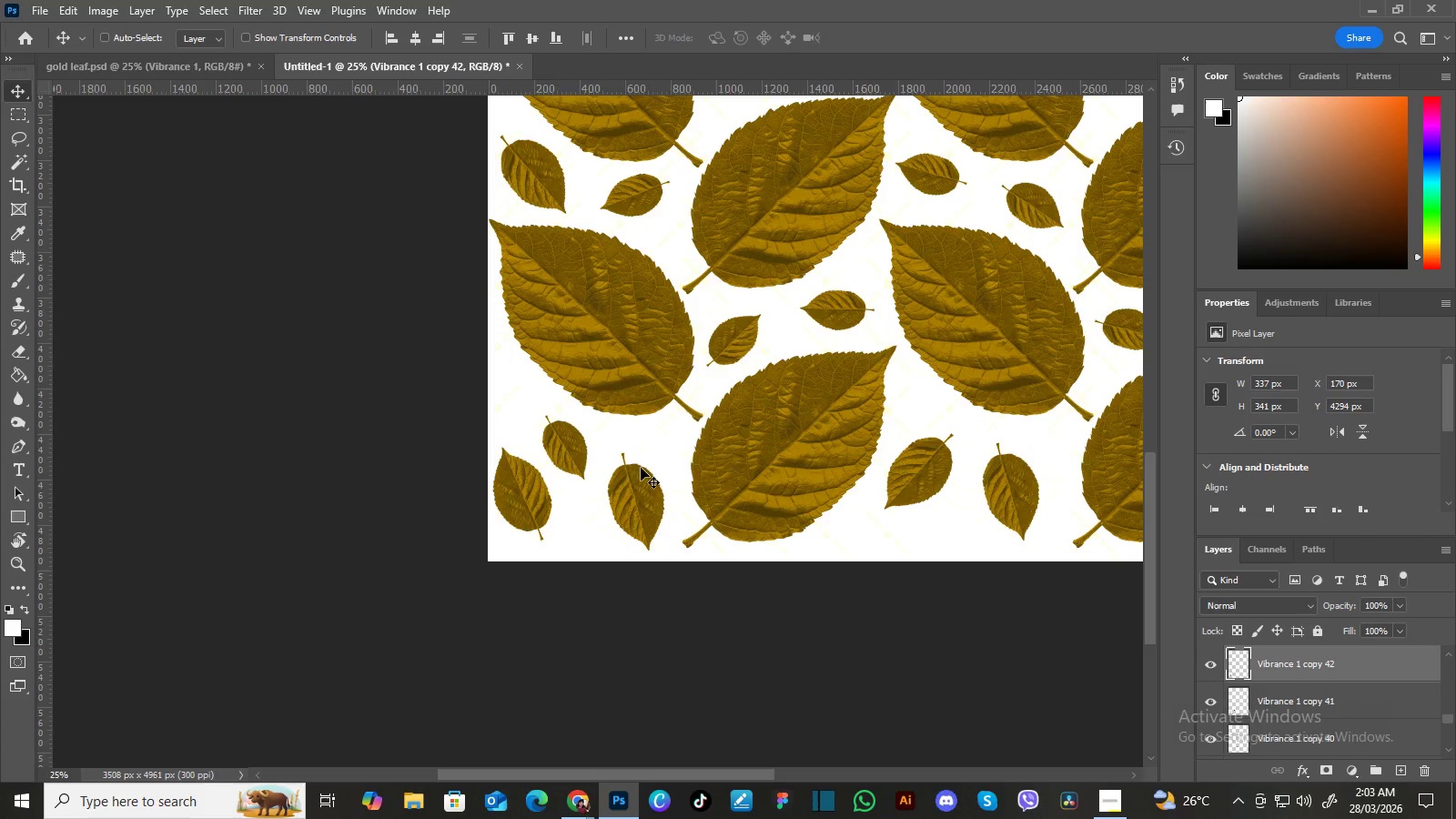 
hold_key(key=Space, duration=1.39)
 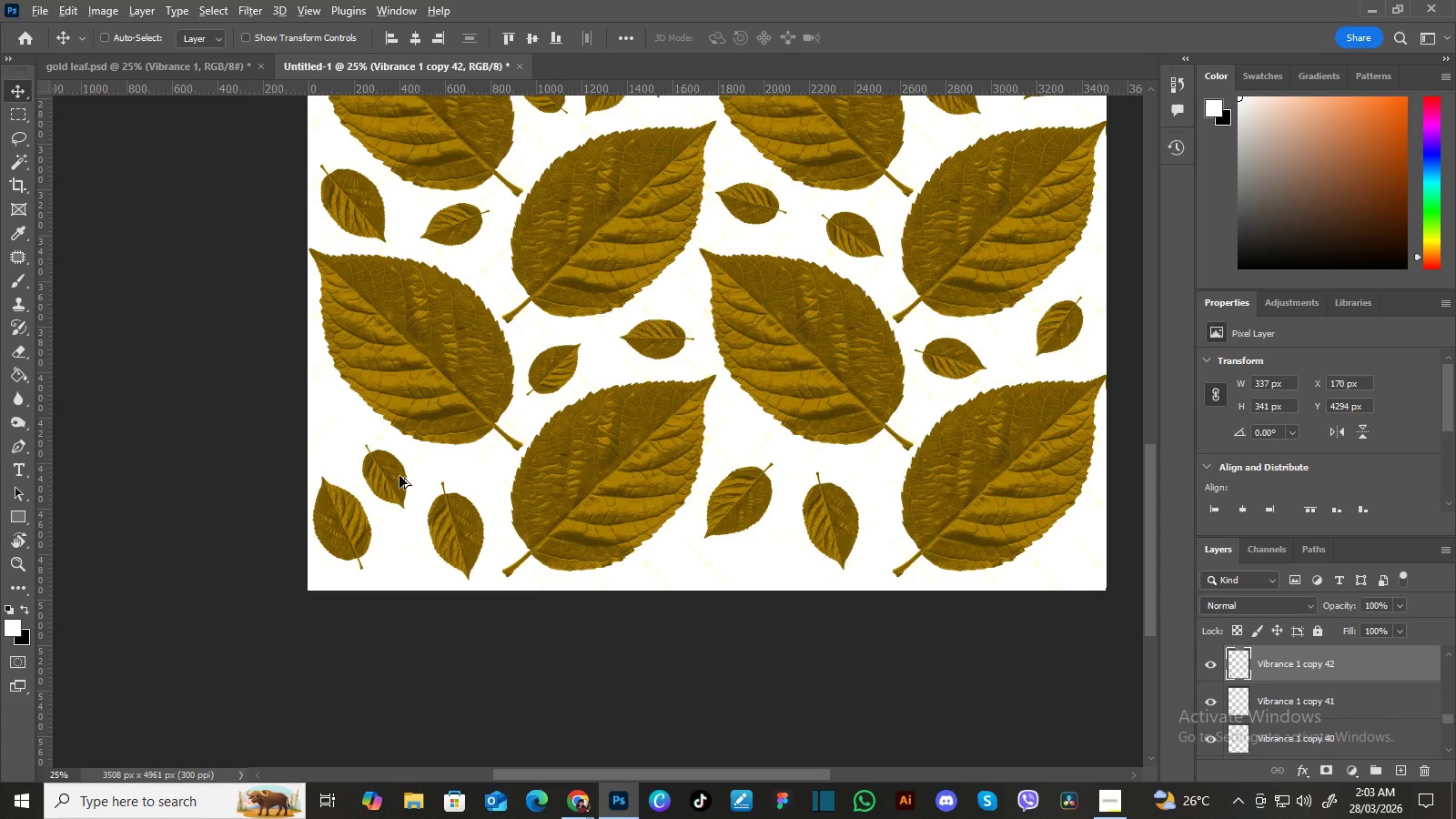 
left_click_drag(start_coordinate=[713, 488], to_coordinate=[571, 500])
 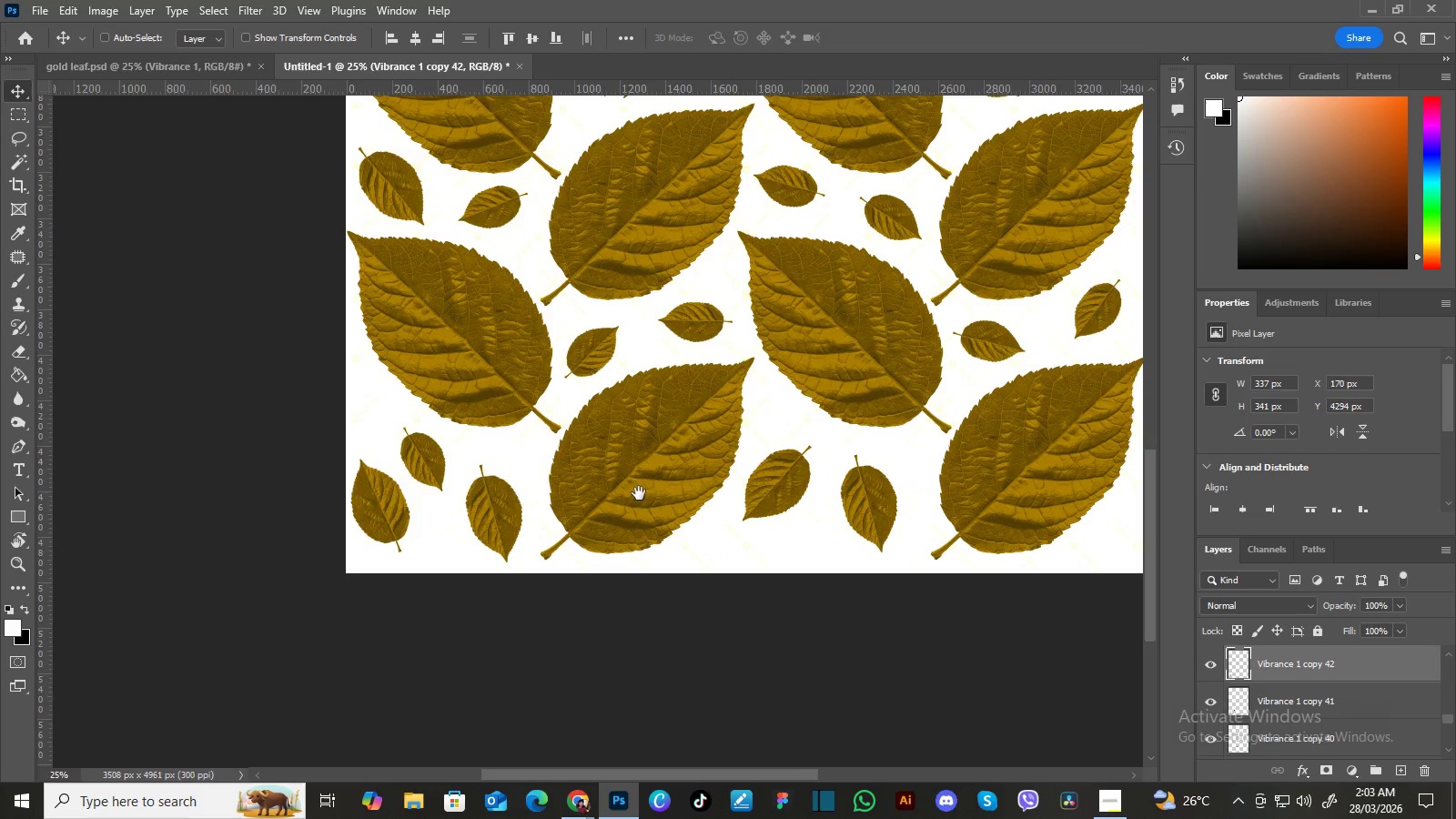 
left_click_drag(start_coordinate=[639, 493], to_coordinate=[601, 511])
 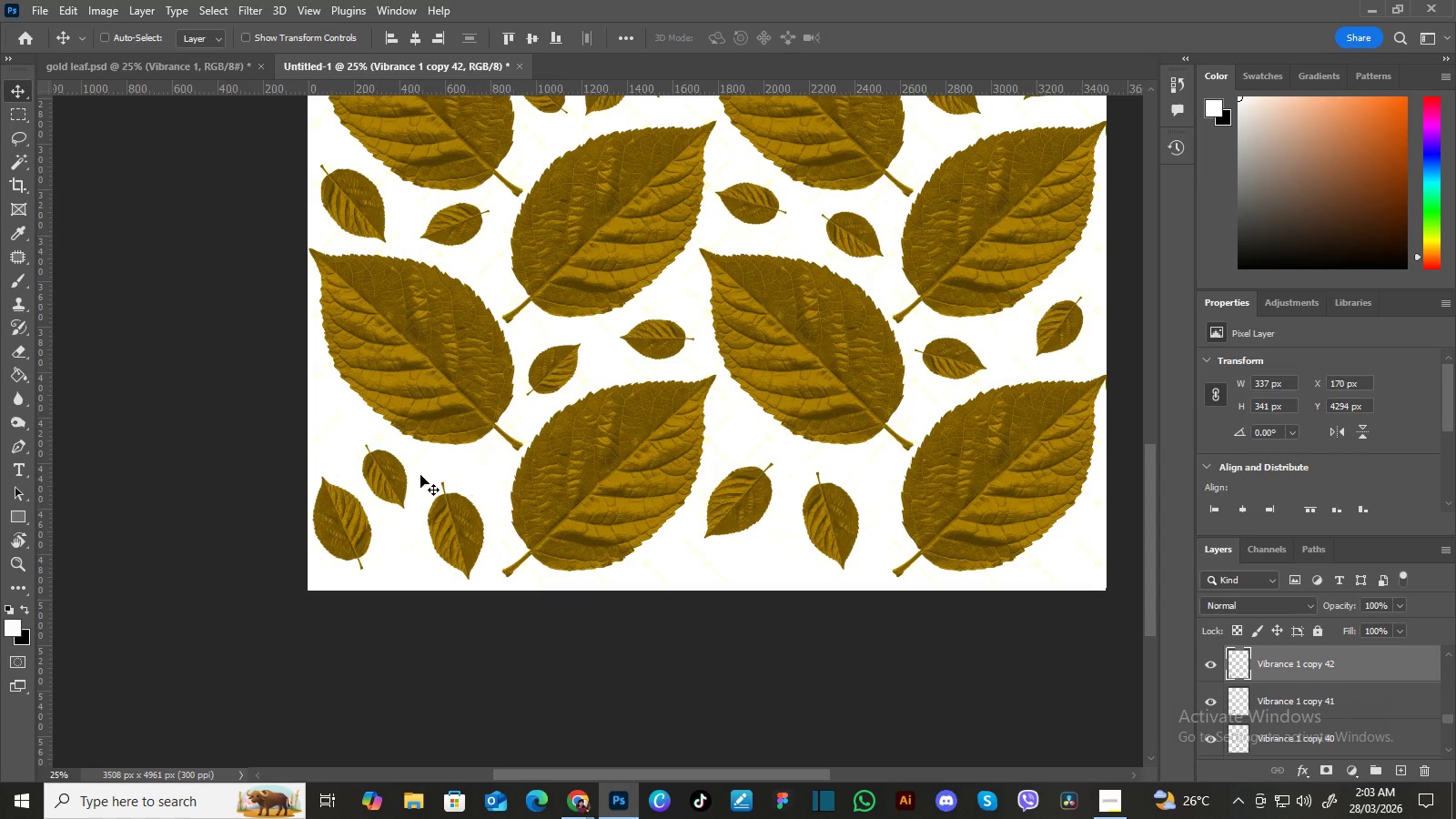 
hold_key(key=AltLeft, duration=1.53)
left_click_drag(start_coordinate=[399, 476], to_coordinate=[771, 554])
 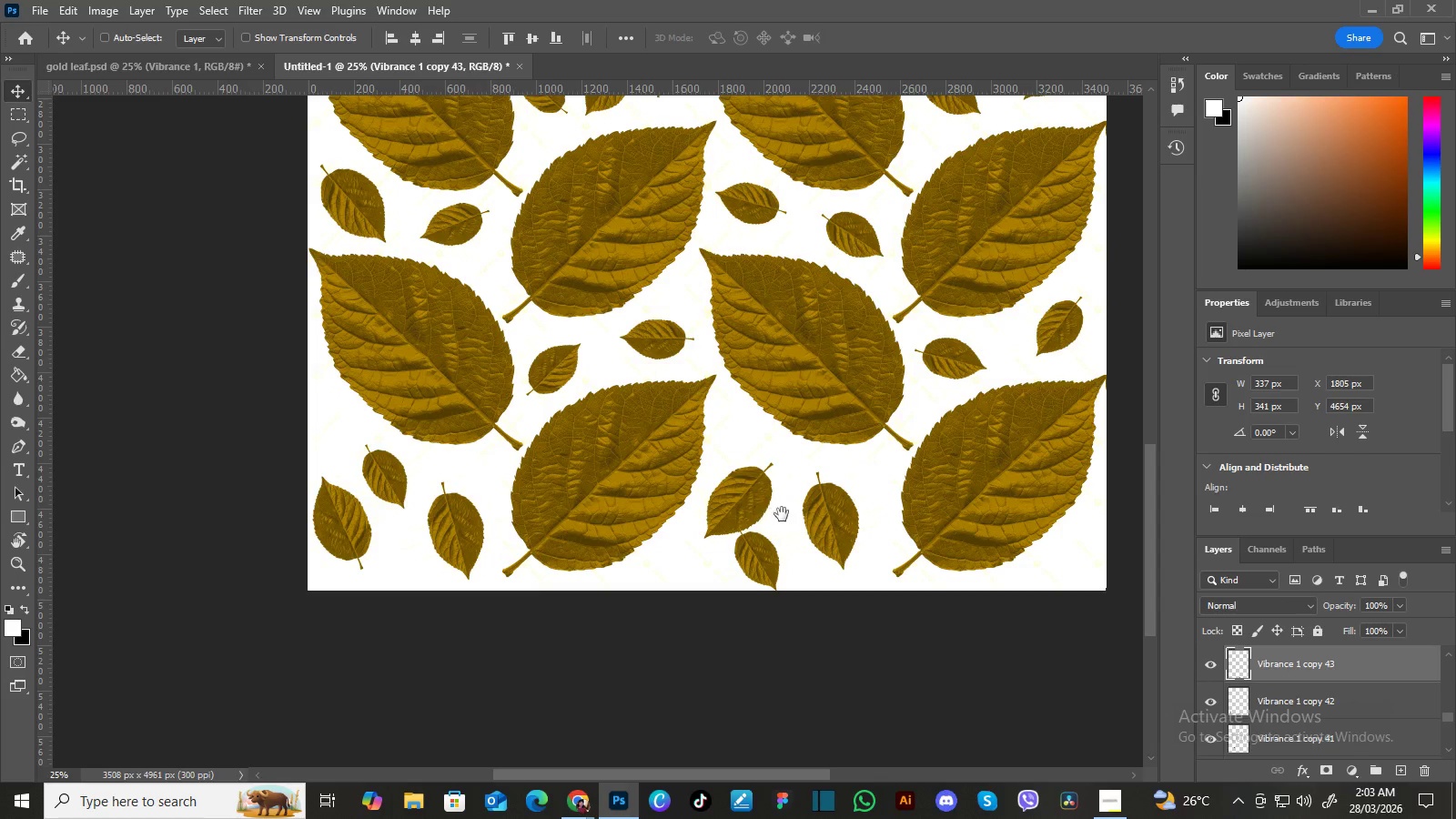 
hold_key(key=AltLeft, duration=0.66)
 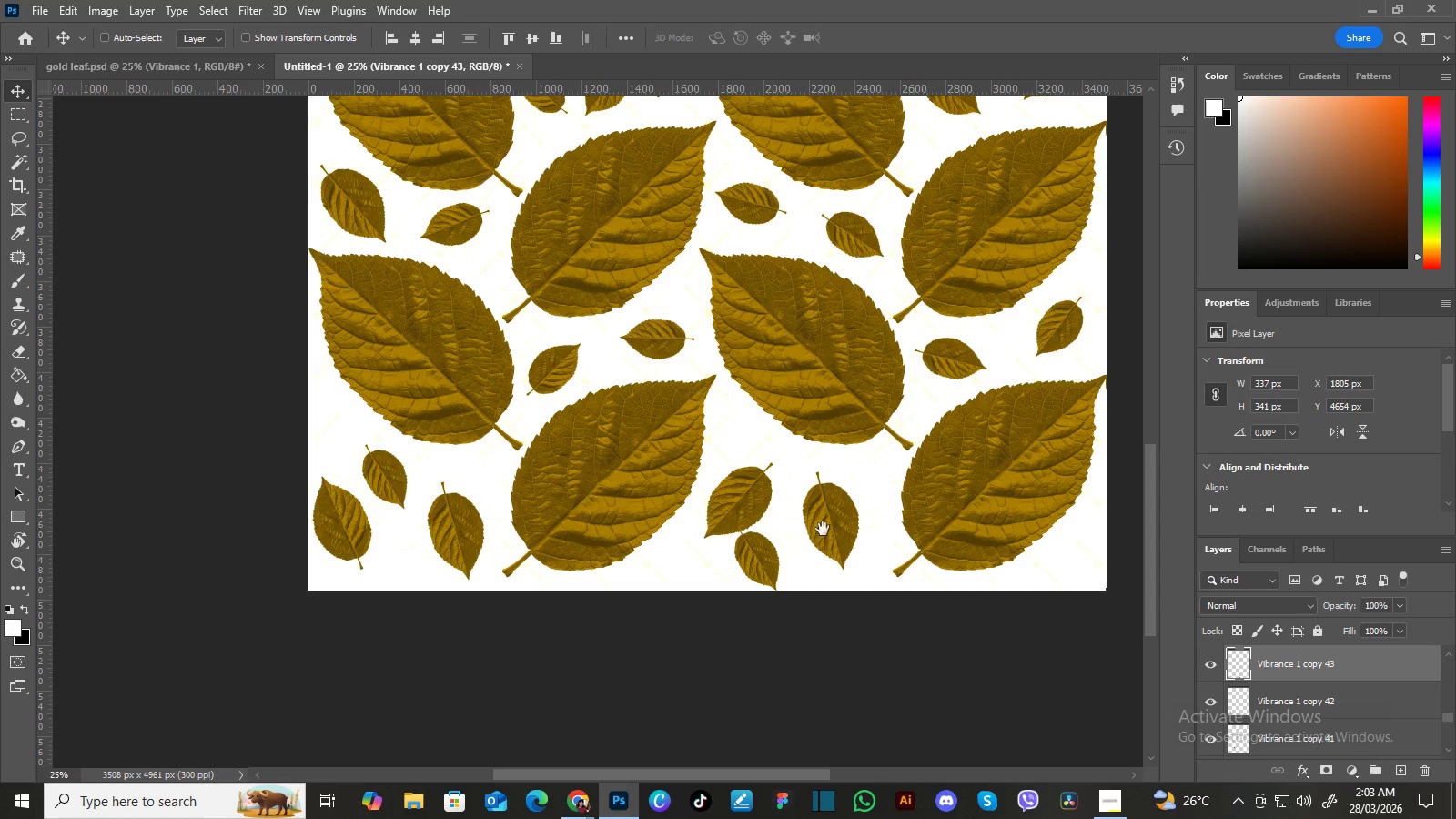 
hold_key(key=Space, duration=0.95)
 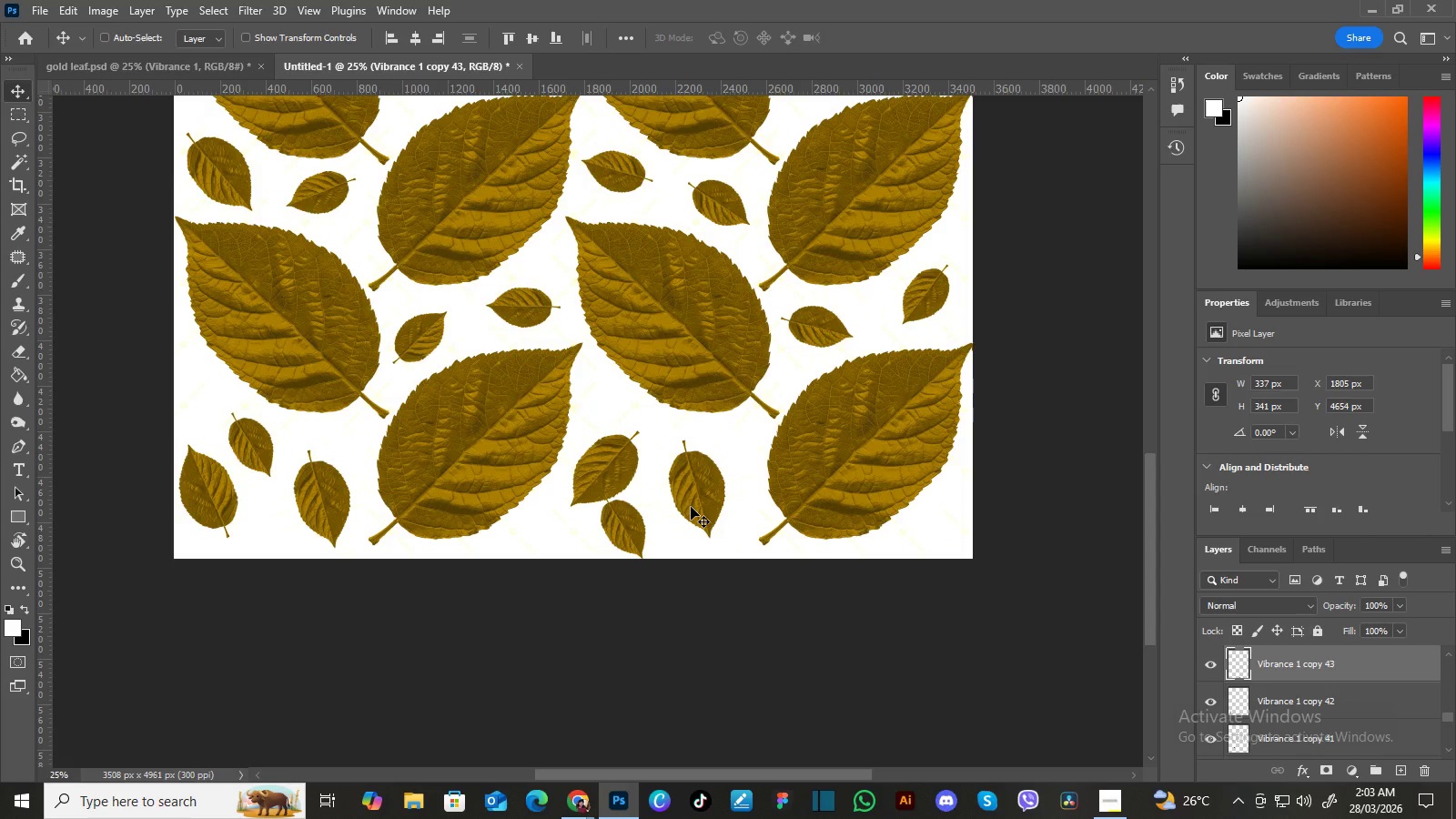 
left_click_drag(start_coordinate=[824, 529], to_coordinate=[690, 497])
 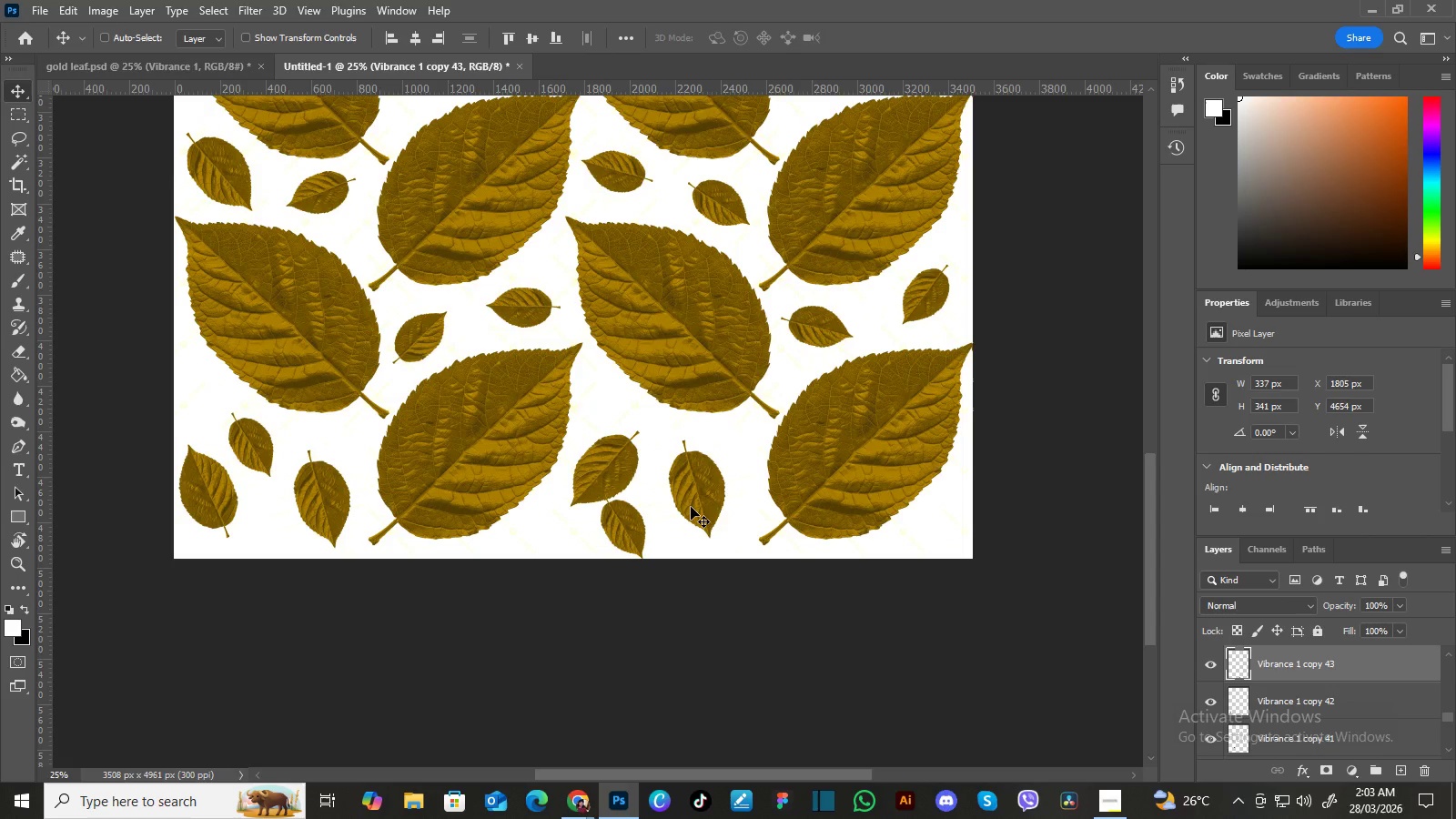 
key(Control+T)
 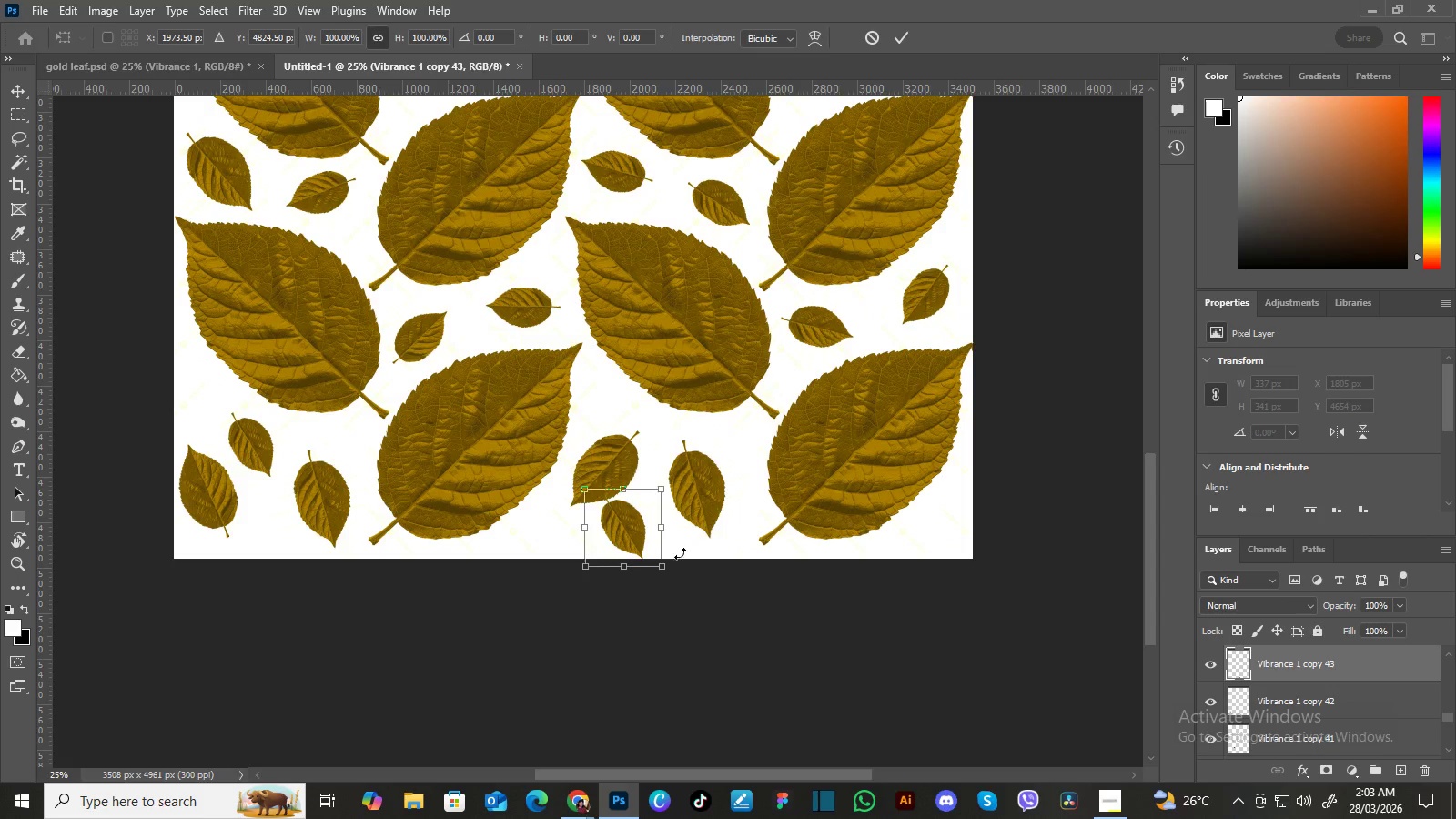 
left_click_drag(start_coordinate=[677, 562], to_coordinate=[698, 498])
 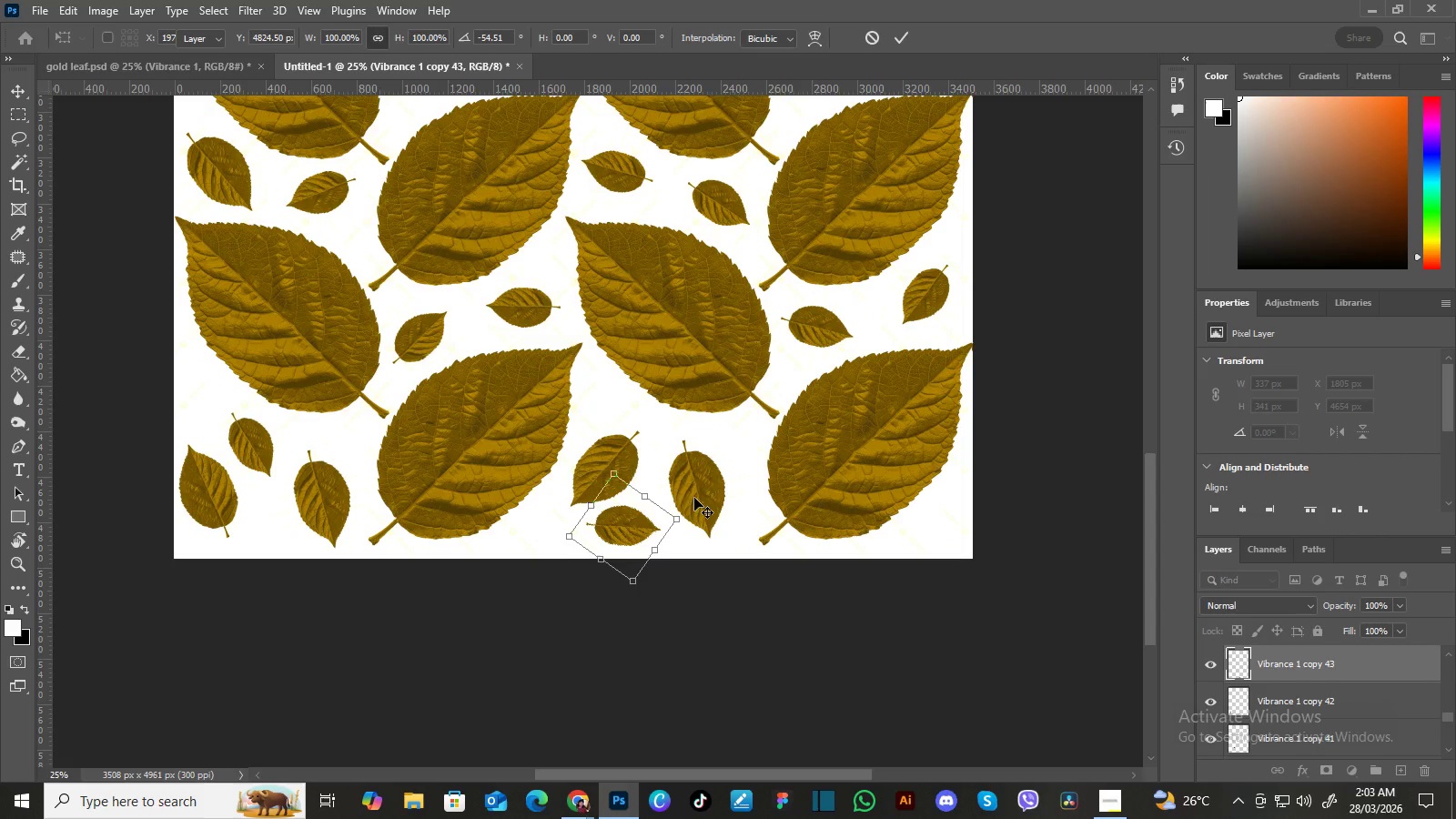 
key(Enter)
 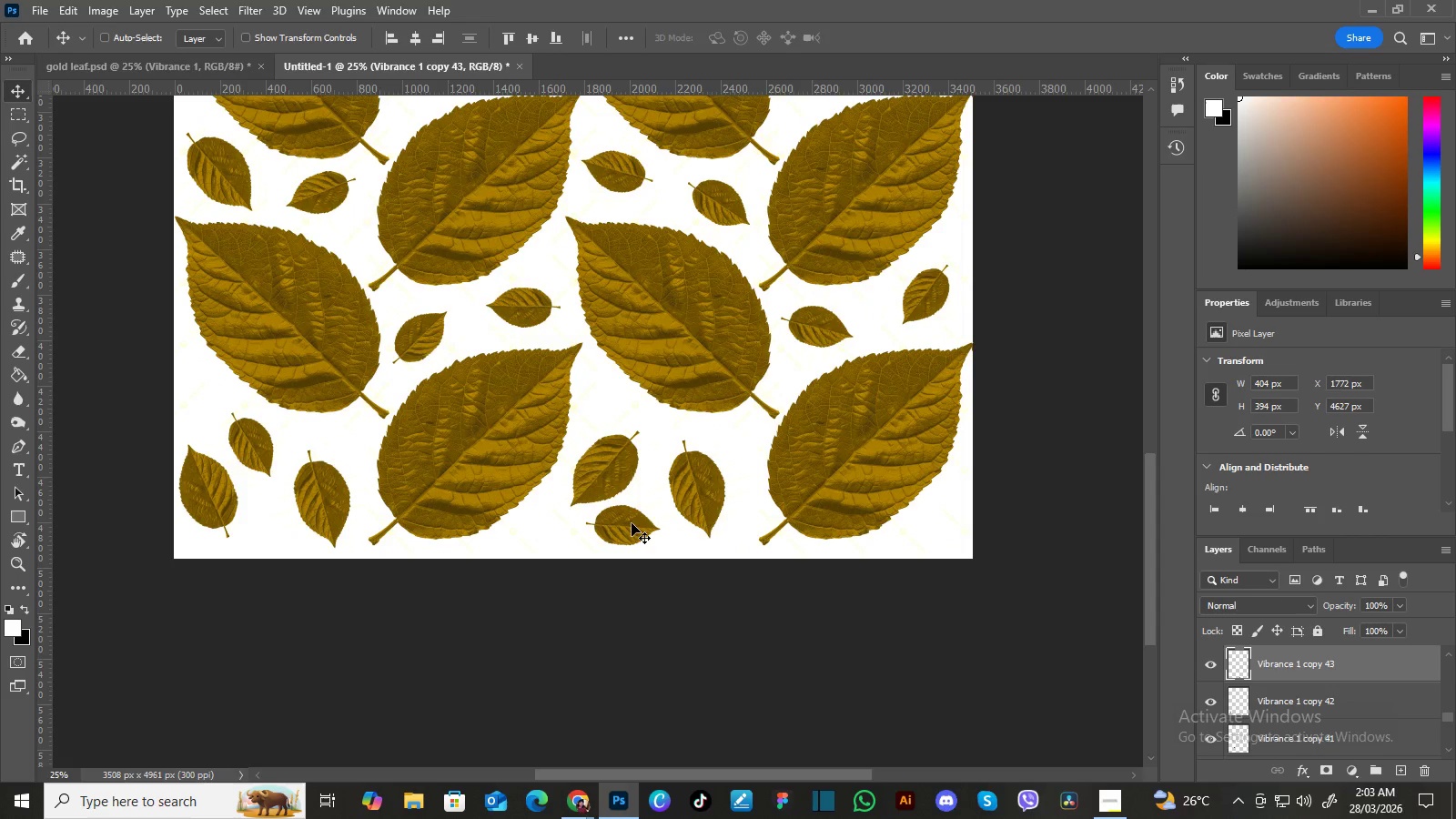 
left_click_drag(start_coordinate=[632, 523], to_coordinate=[650, 527])
 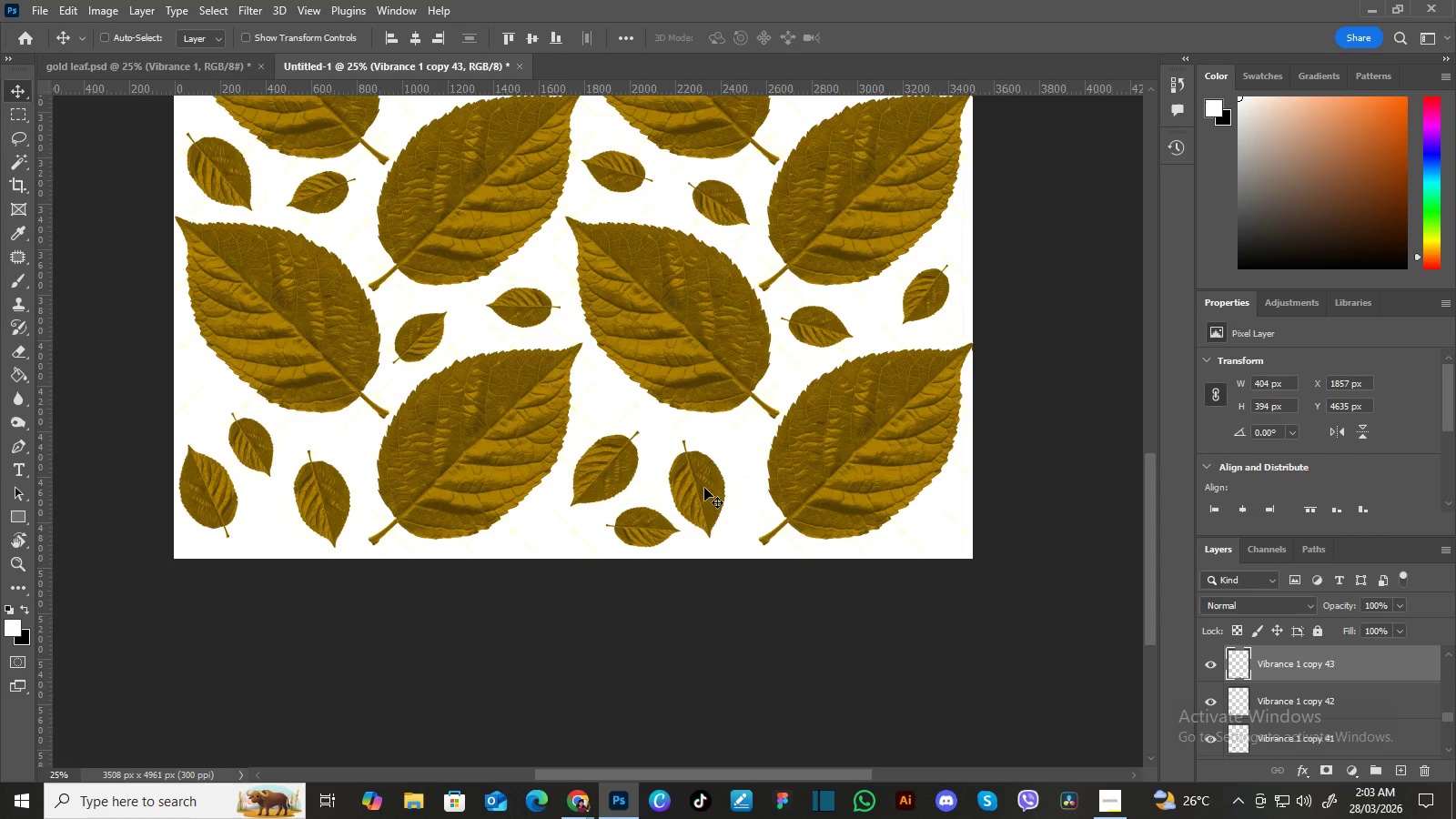 
right_click([704, 488])
 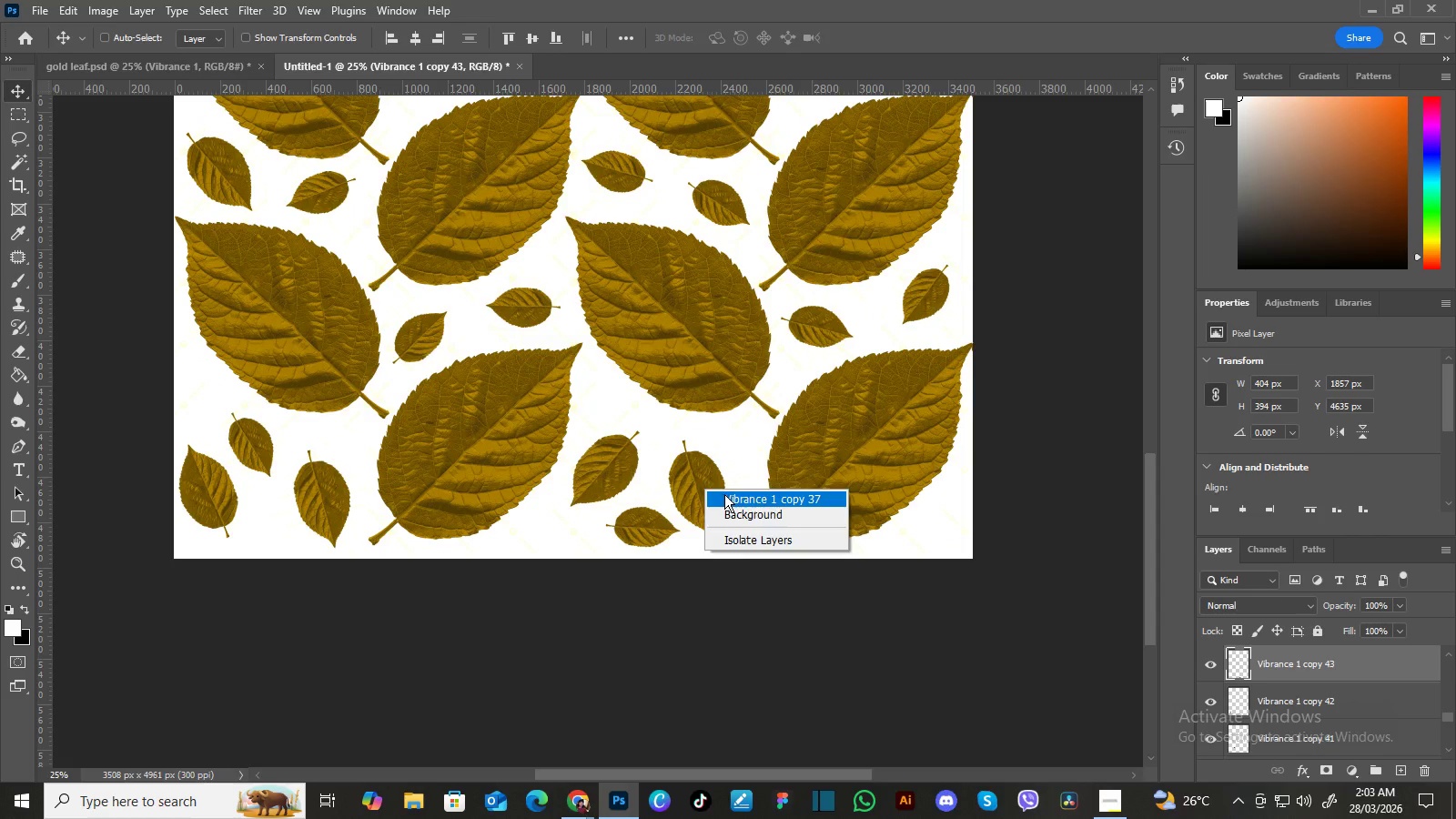 
left_click([725, 494])
 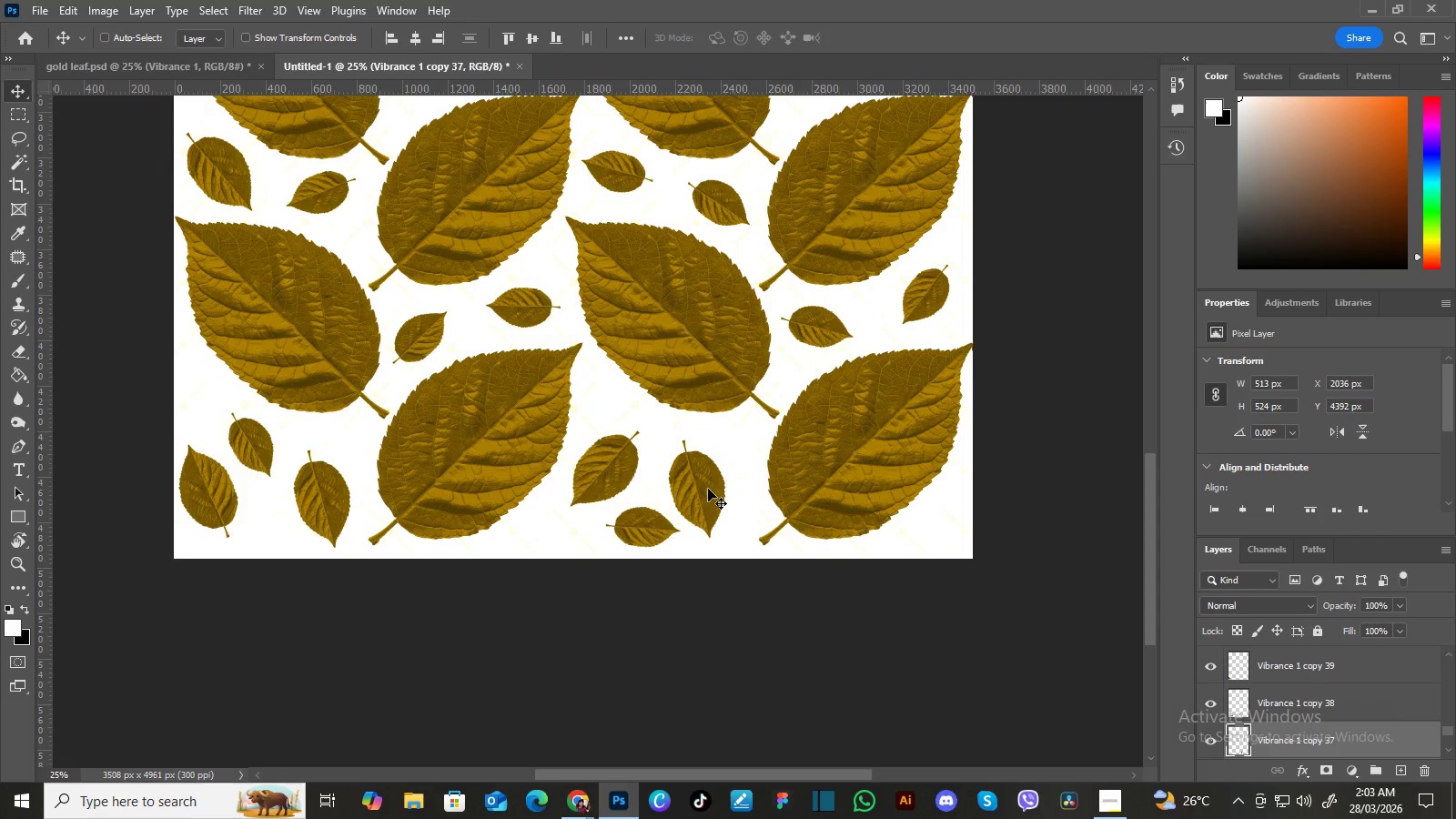 
left_click_drag(start_coordinate=[708, 489], to_coordinate=[723, 481])
 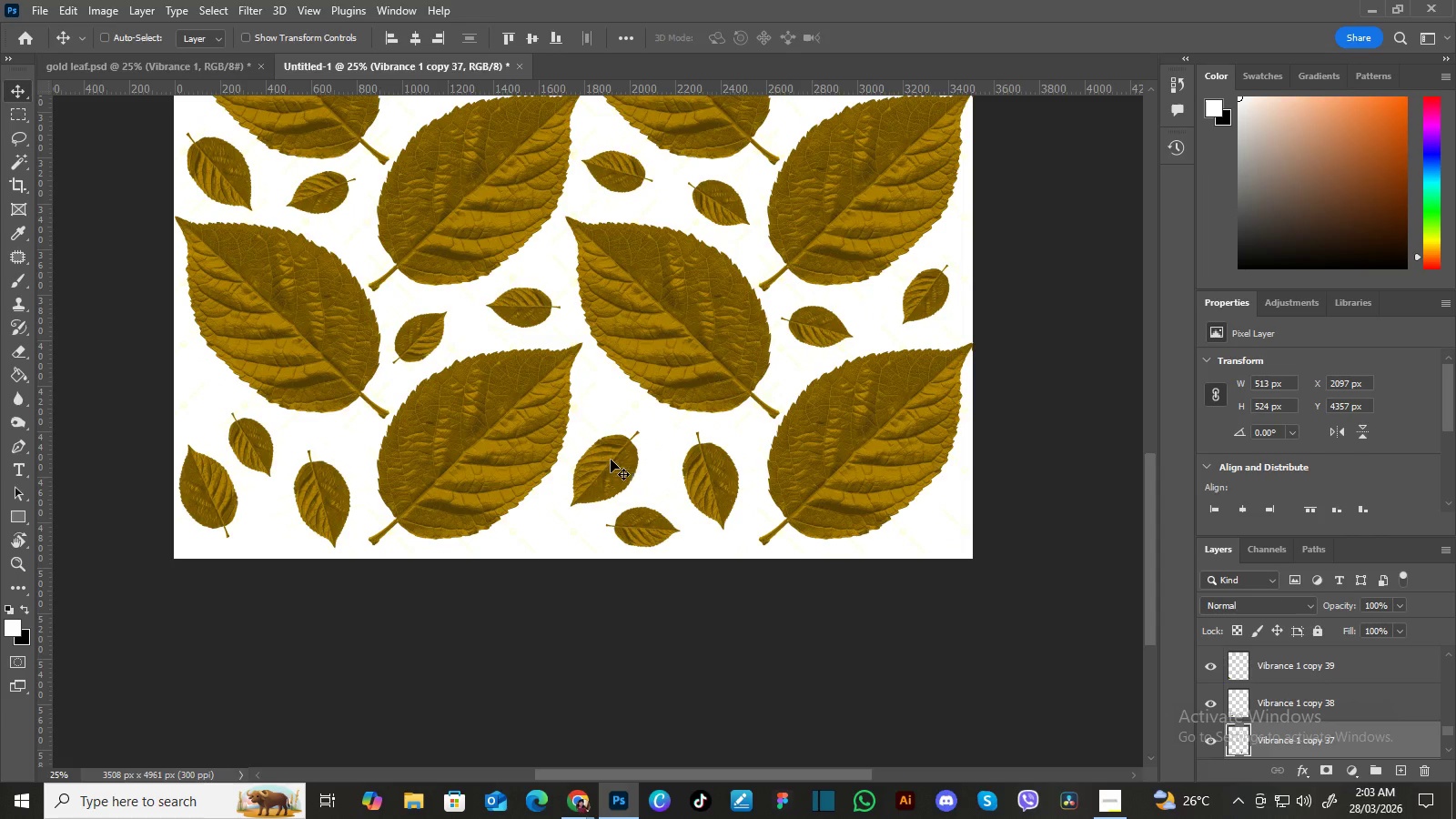 
right_click([611, 460])
 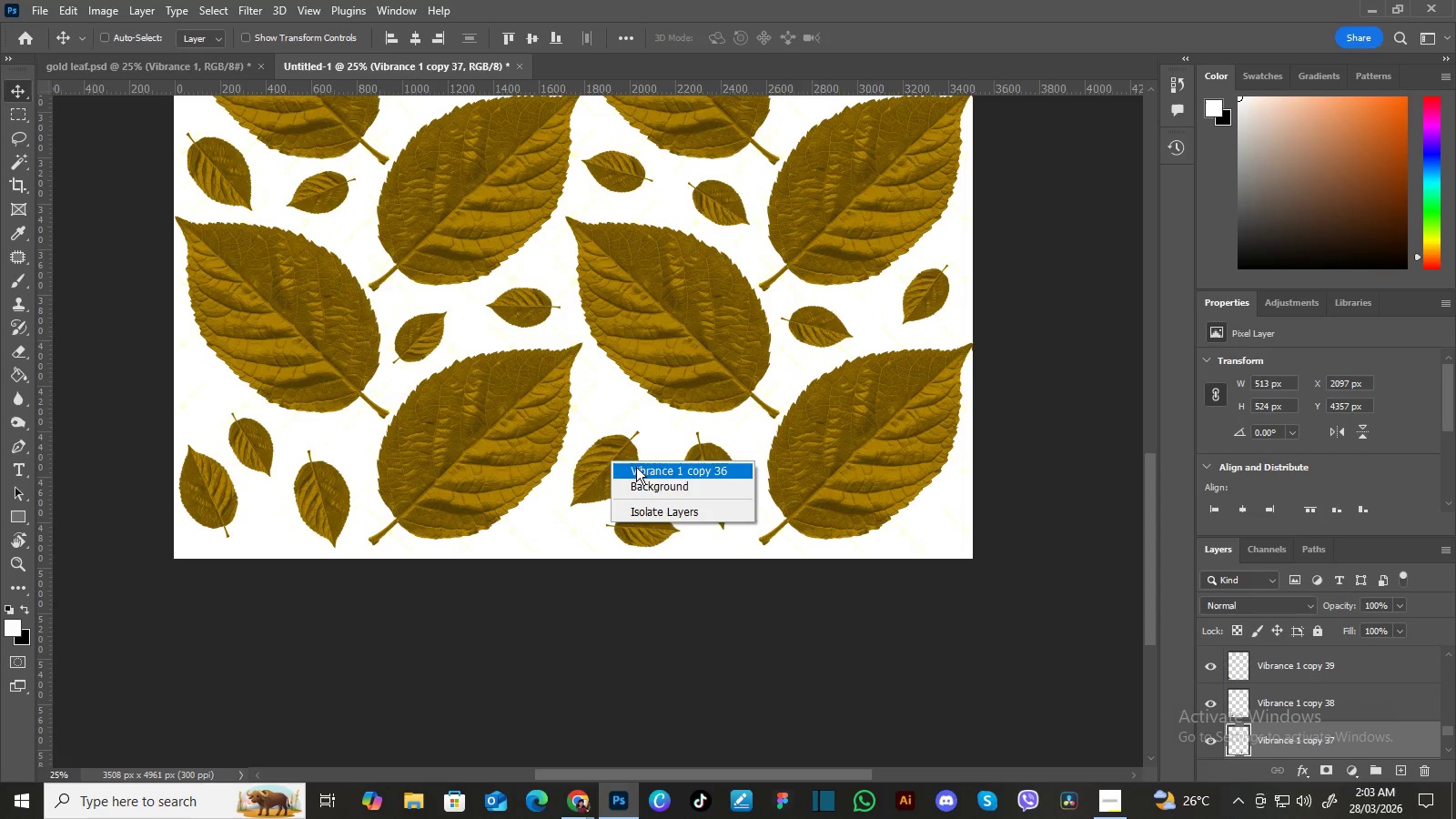 
left_click([636, 467])
 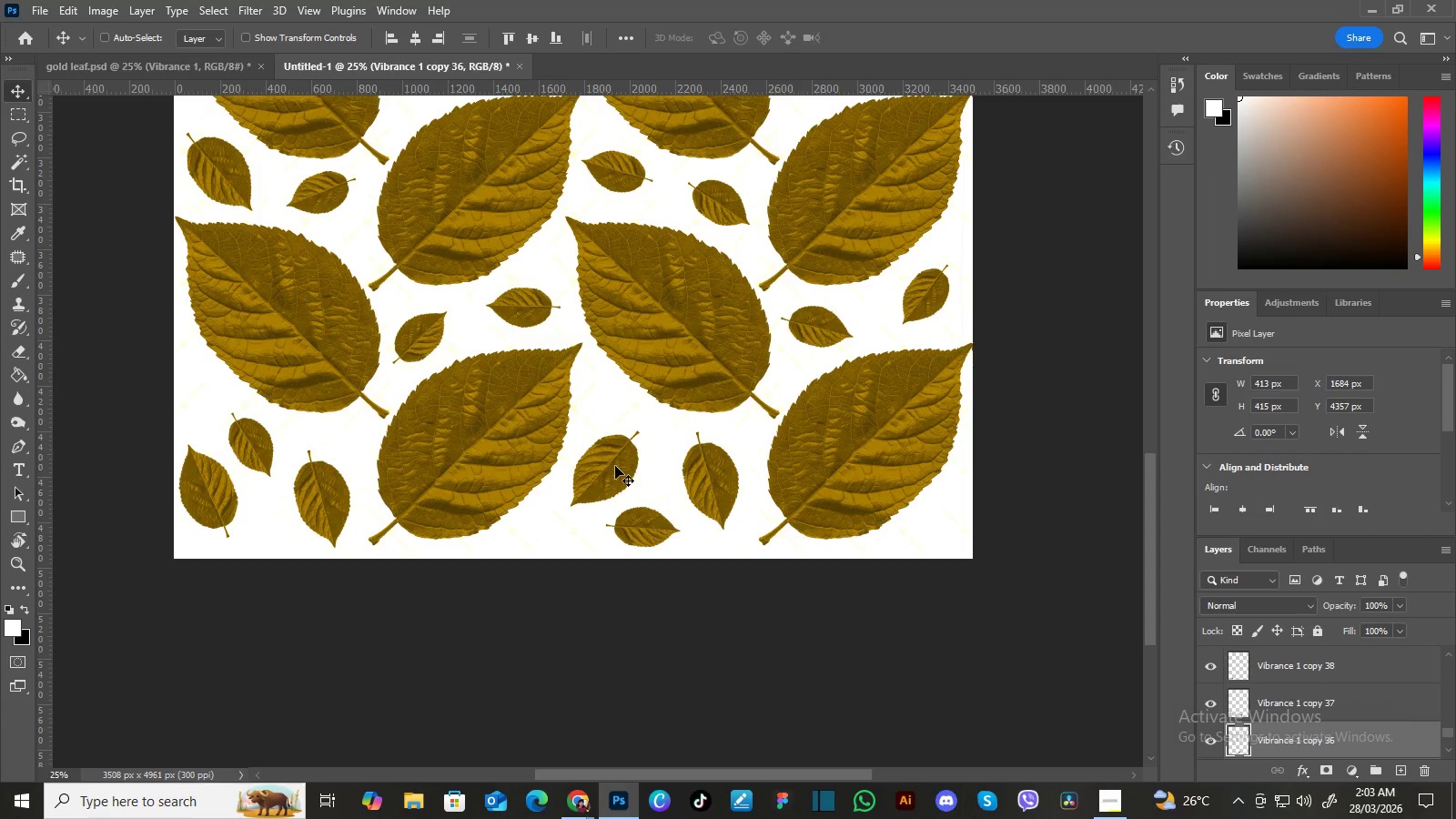 
left_click_drag(start_coordinate=[615, 466], to_coordinate=[615, 459])
 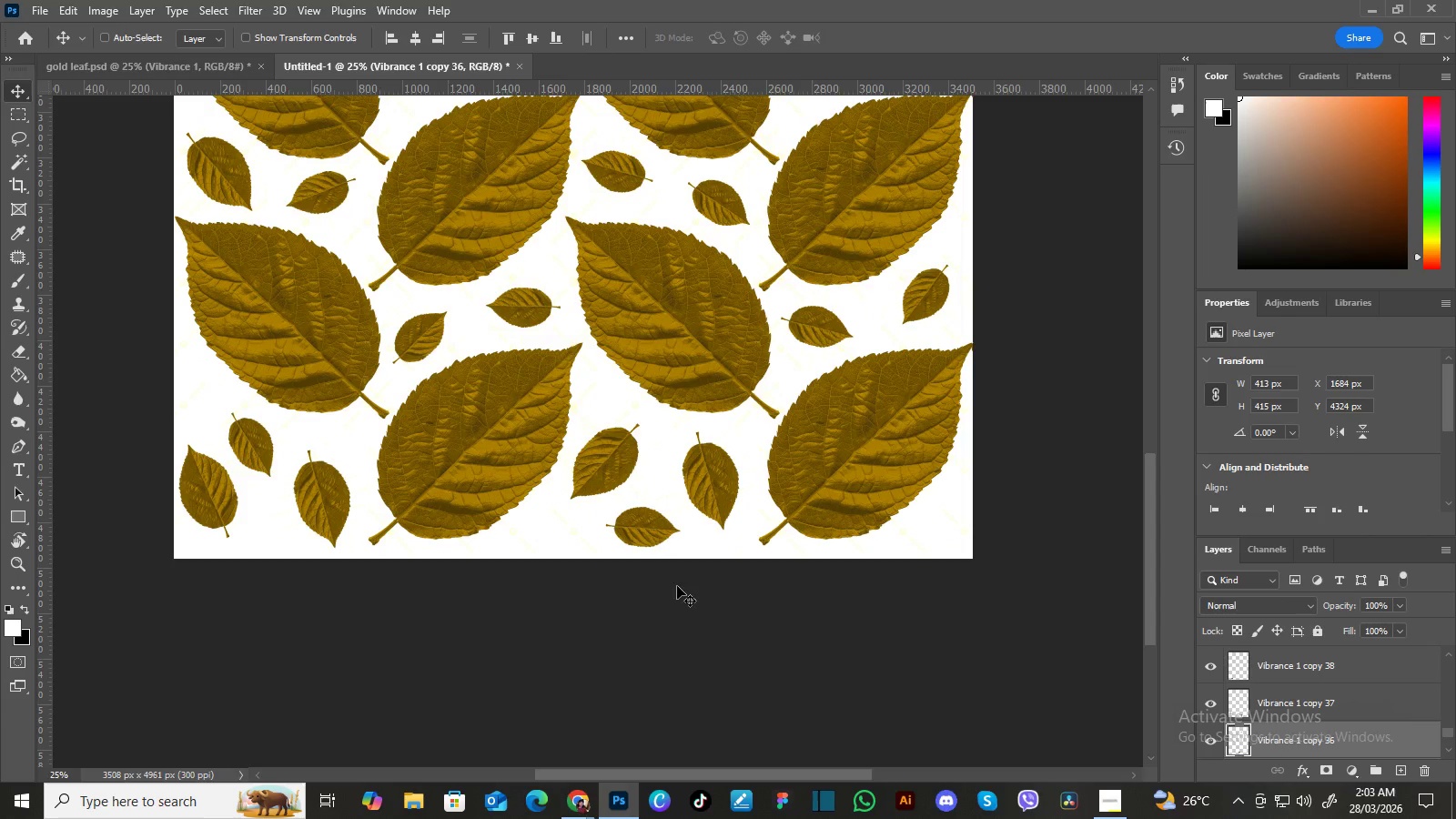 
left_click([689, 599])
 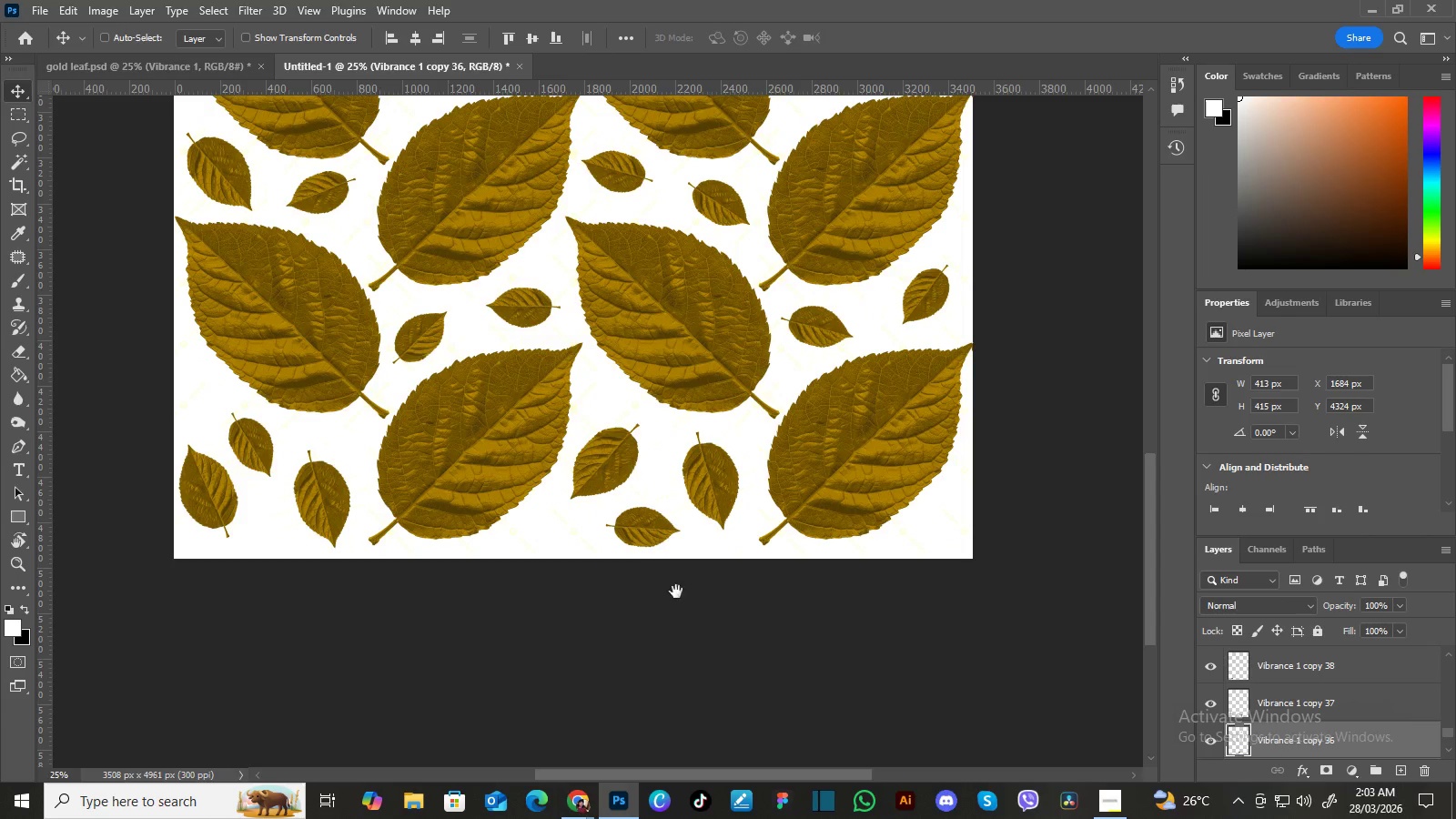 
hold_key(key=Space, duration=0.98)
 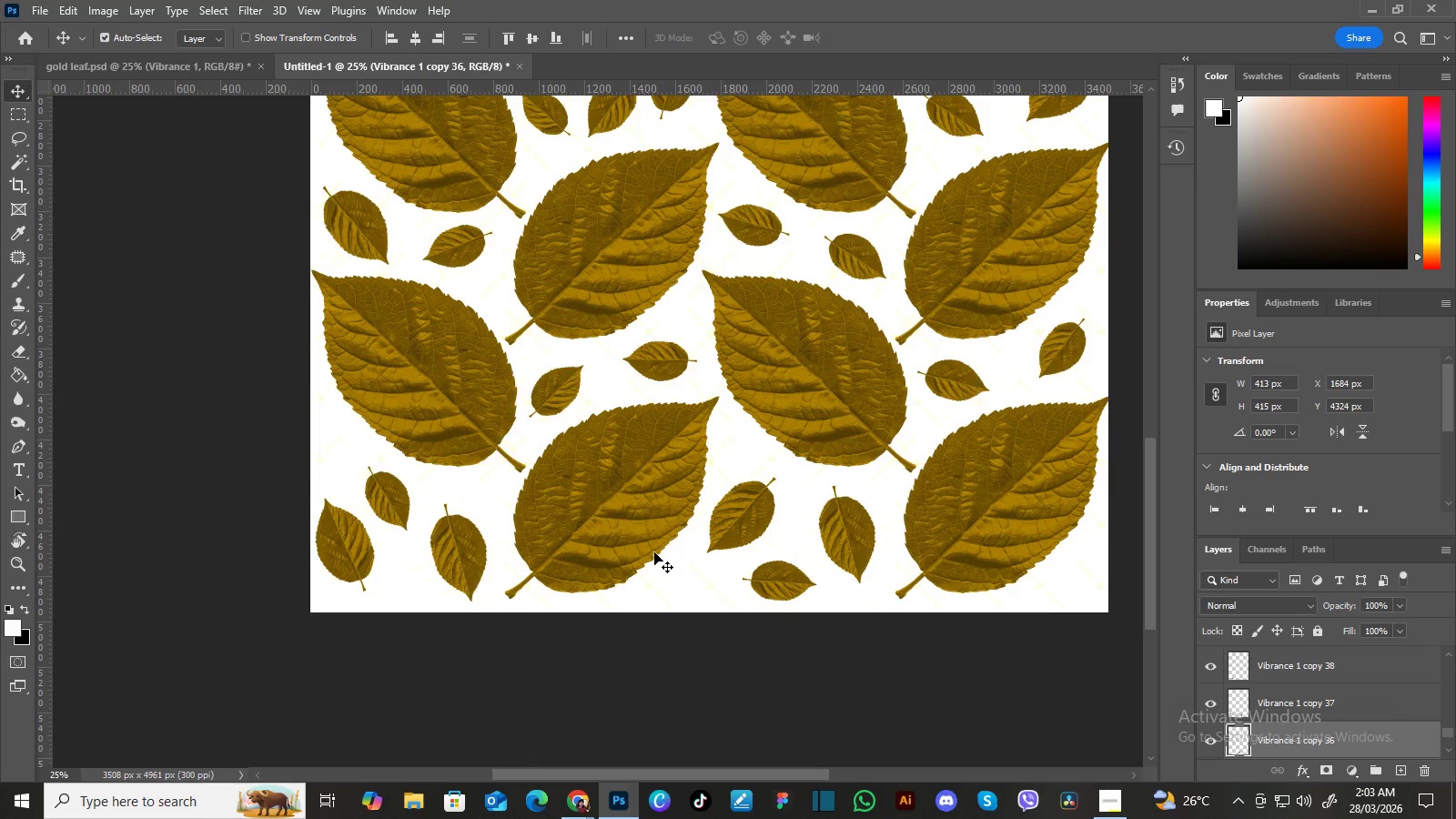 
left_click_drag(start_coordinate=[540, 544], to_coordinate=[676, 598])
 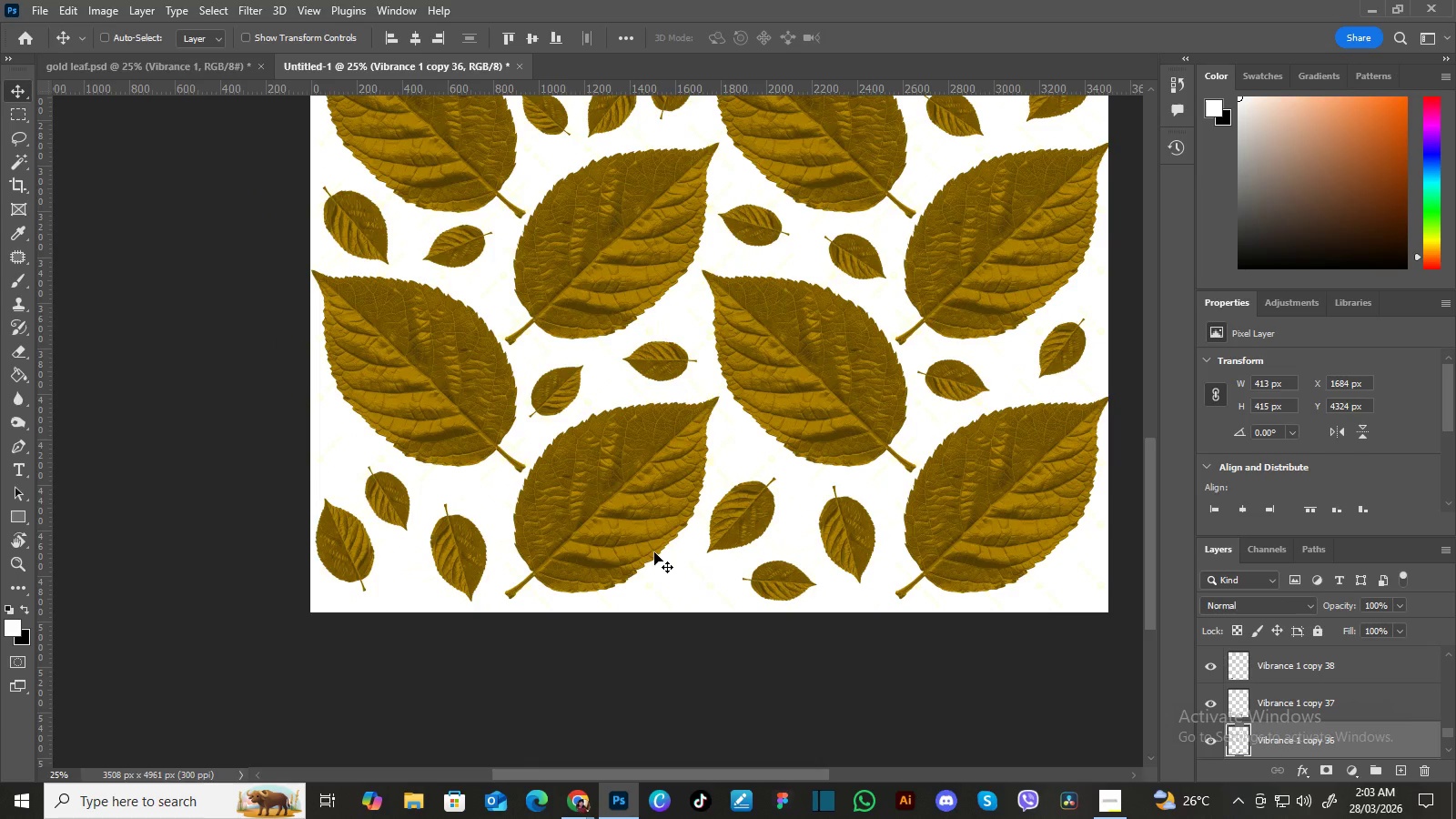 
key(Control+Minus)
 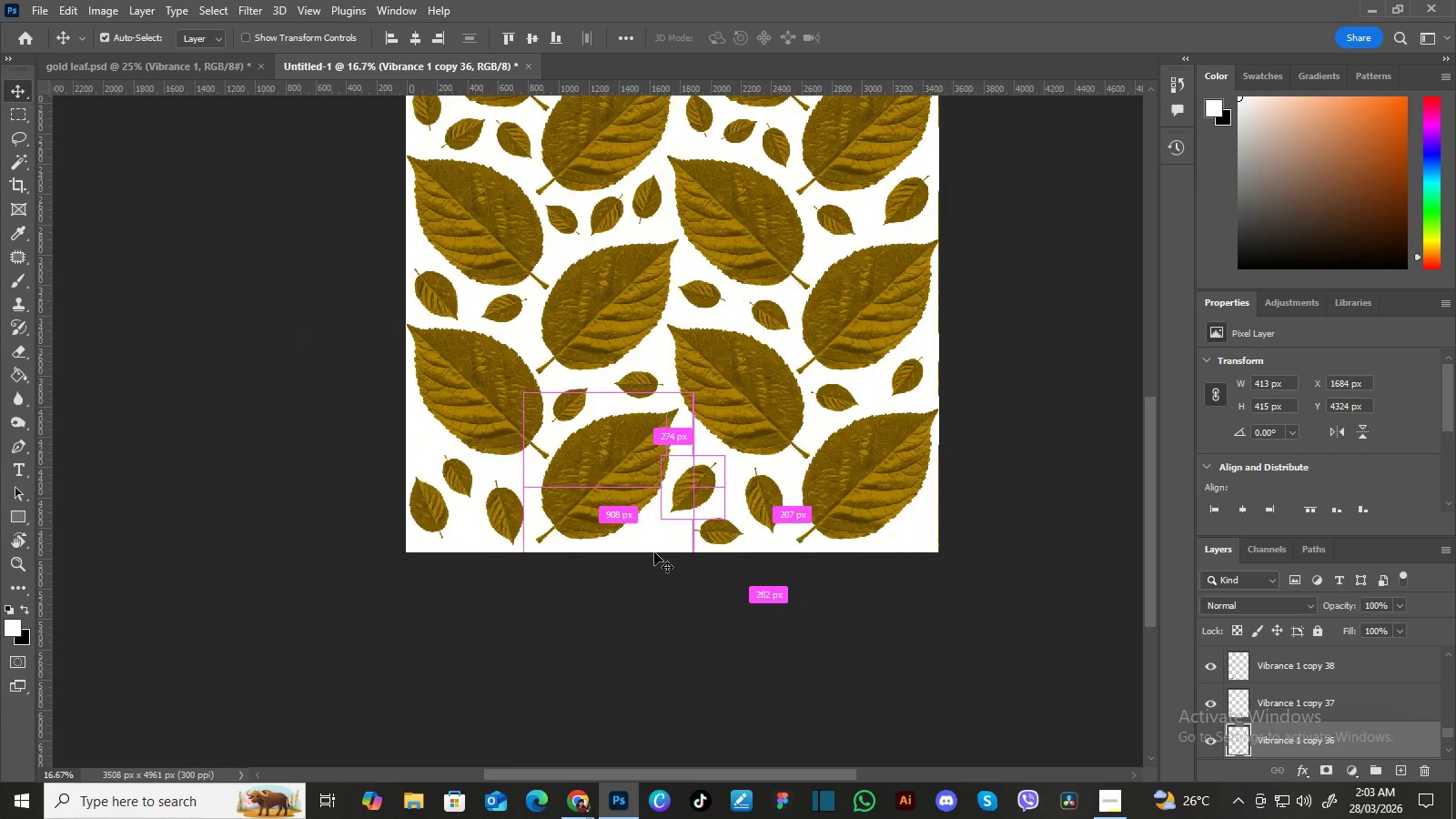 
key(Control+Minus)
 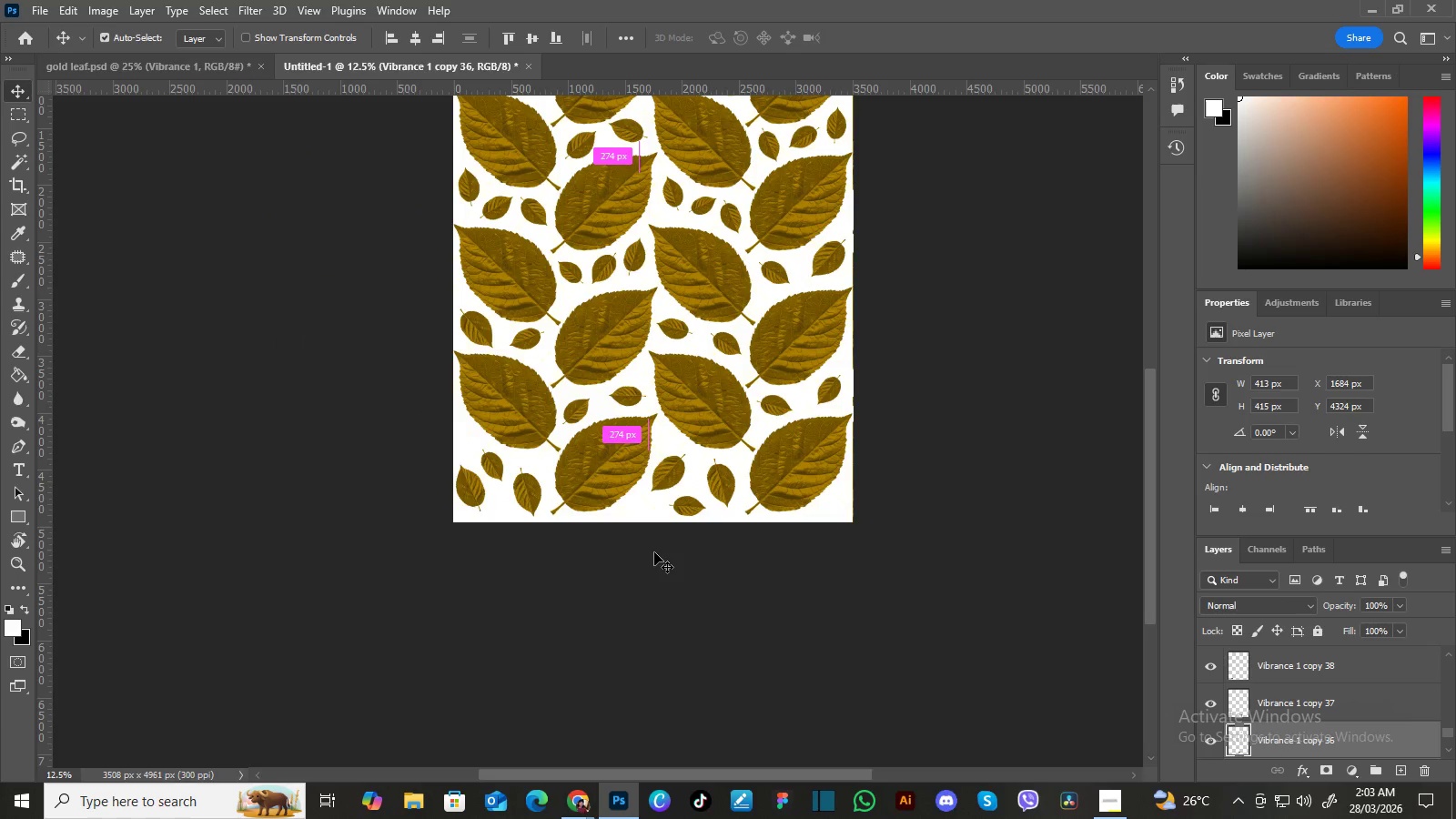 
key(Control+Minus)
 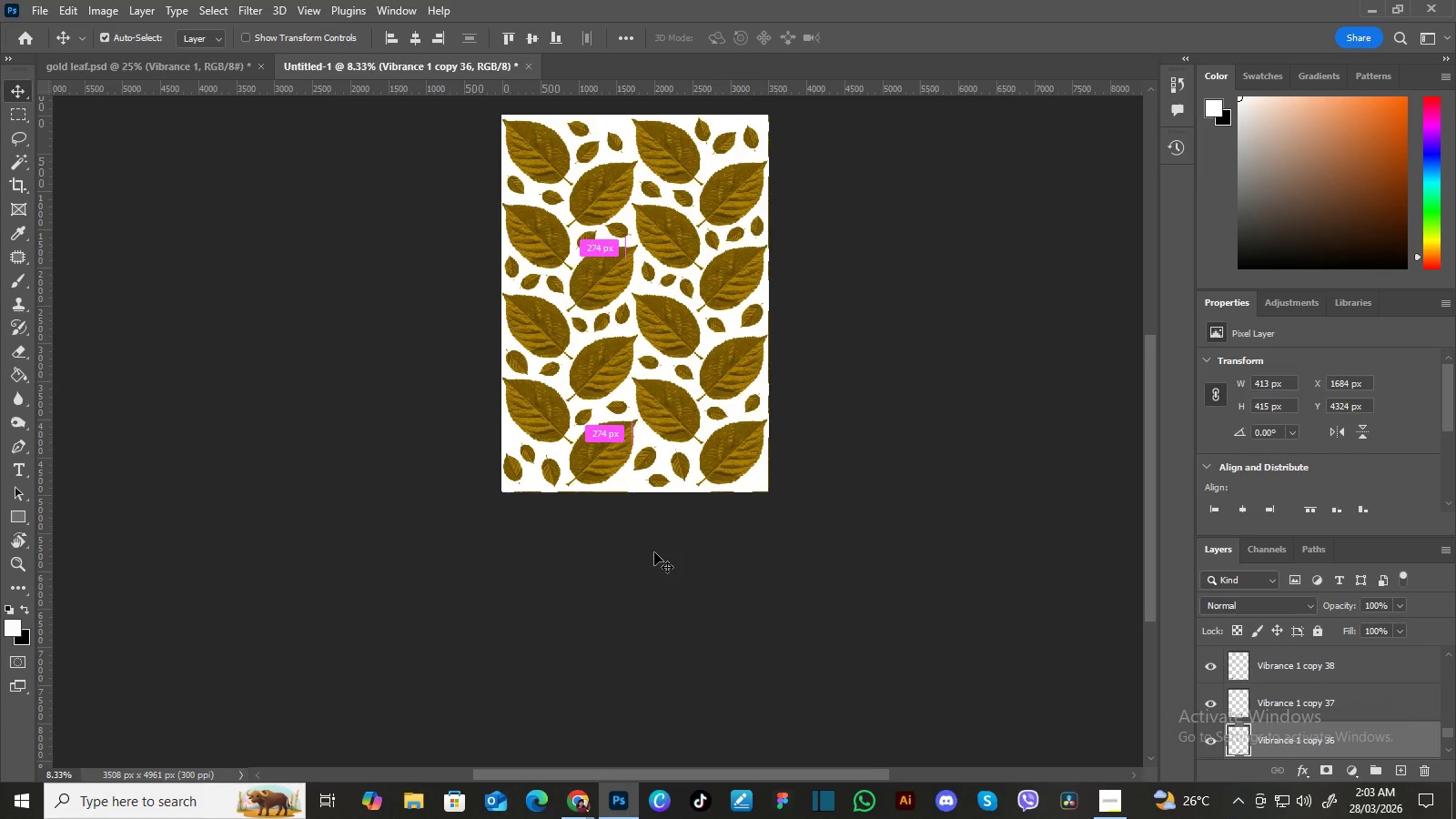 
key(Control+Equal)
 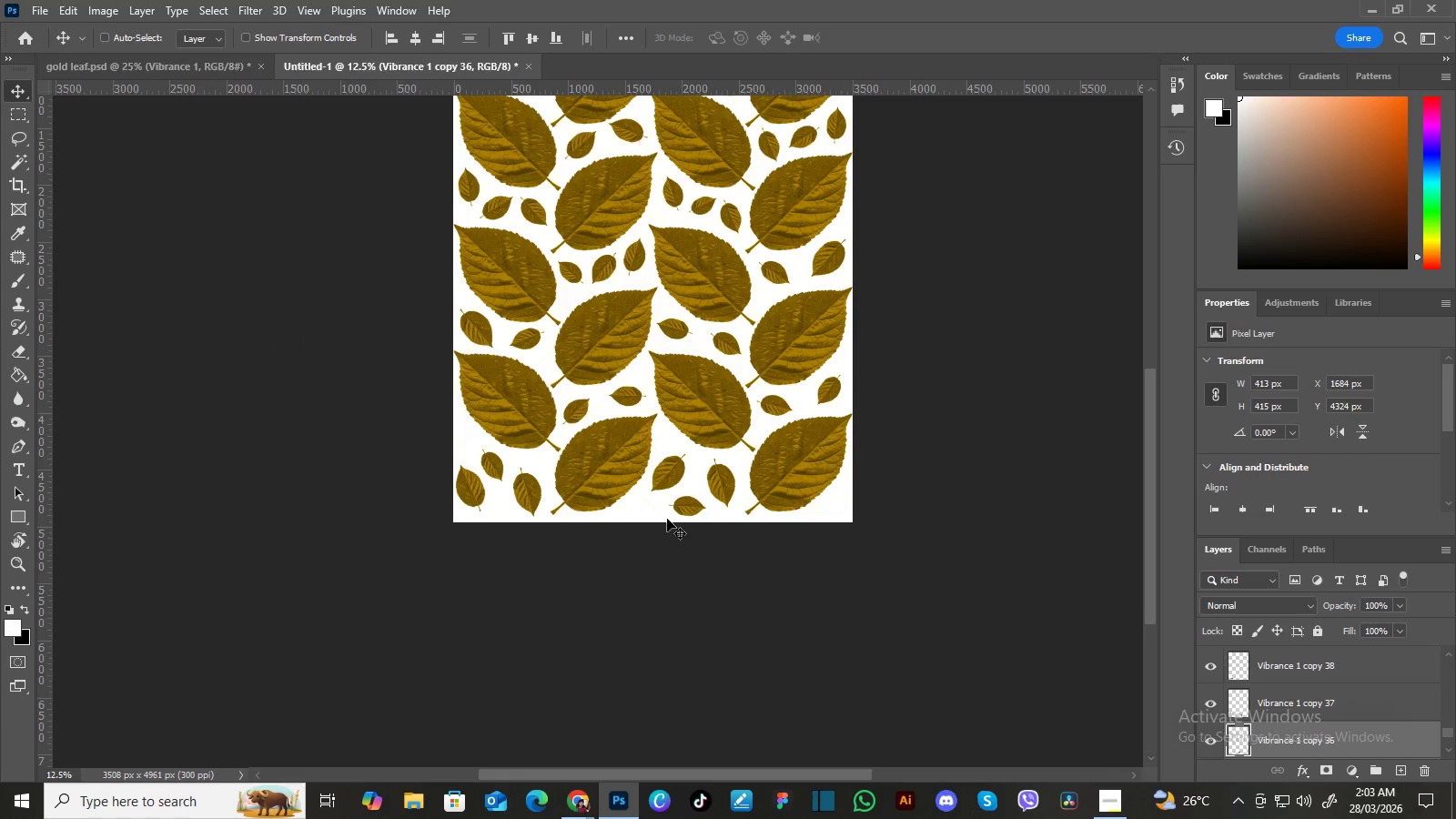 
hold_key(key=Space, duration=1.5)
 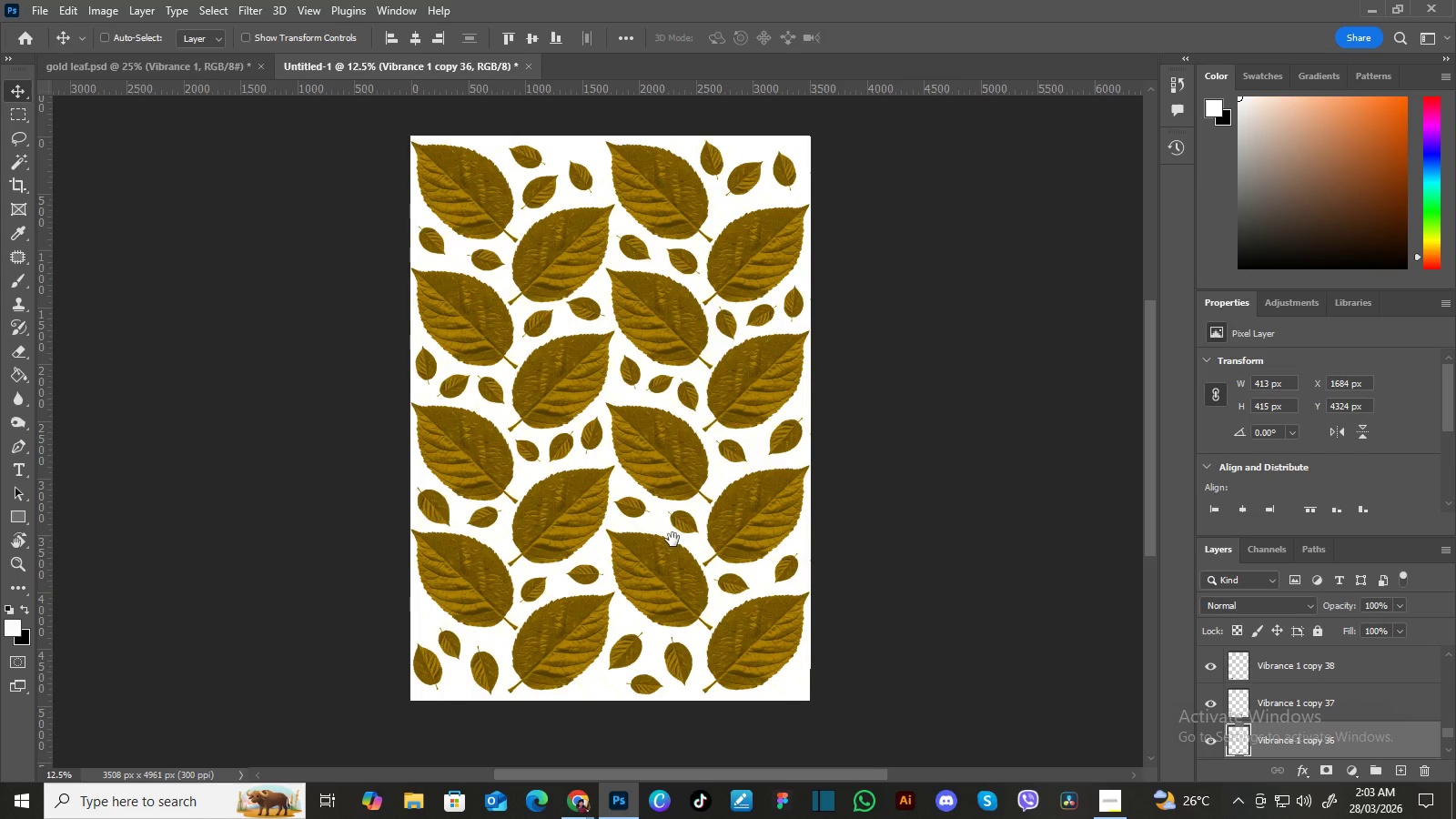 
left_click_drag(start_coordinate=[697, 450], to_coordinate=[660, 548])
 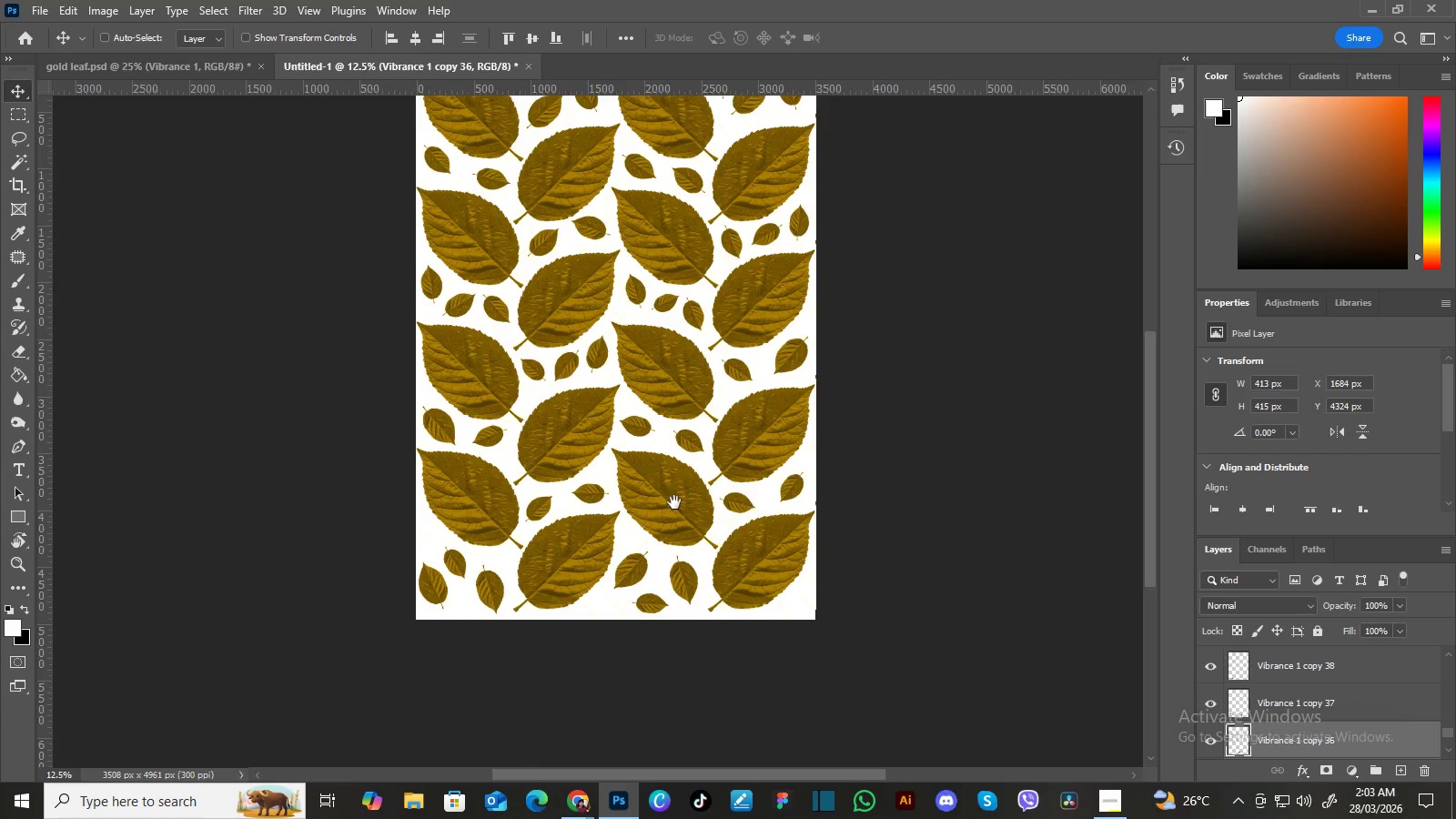 
left_click_drag(start_coordinate=[676, 493], to_coordinate=[671, 544])
 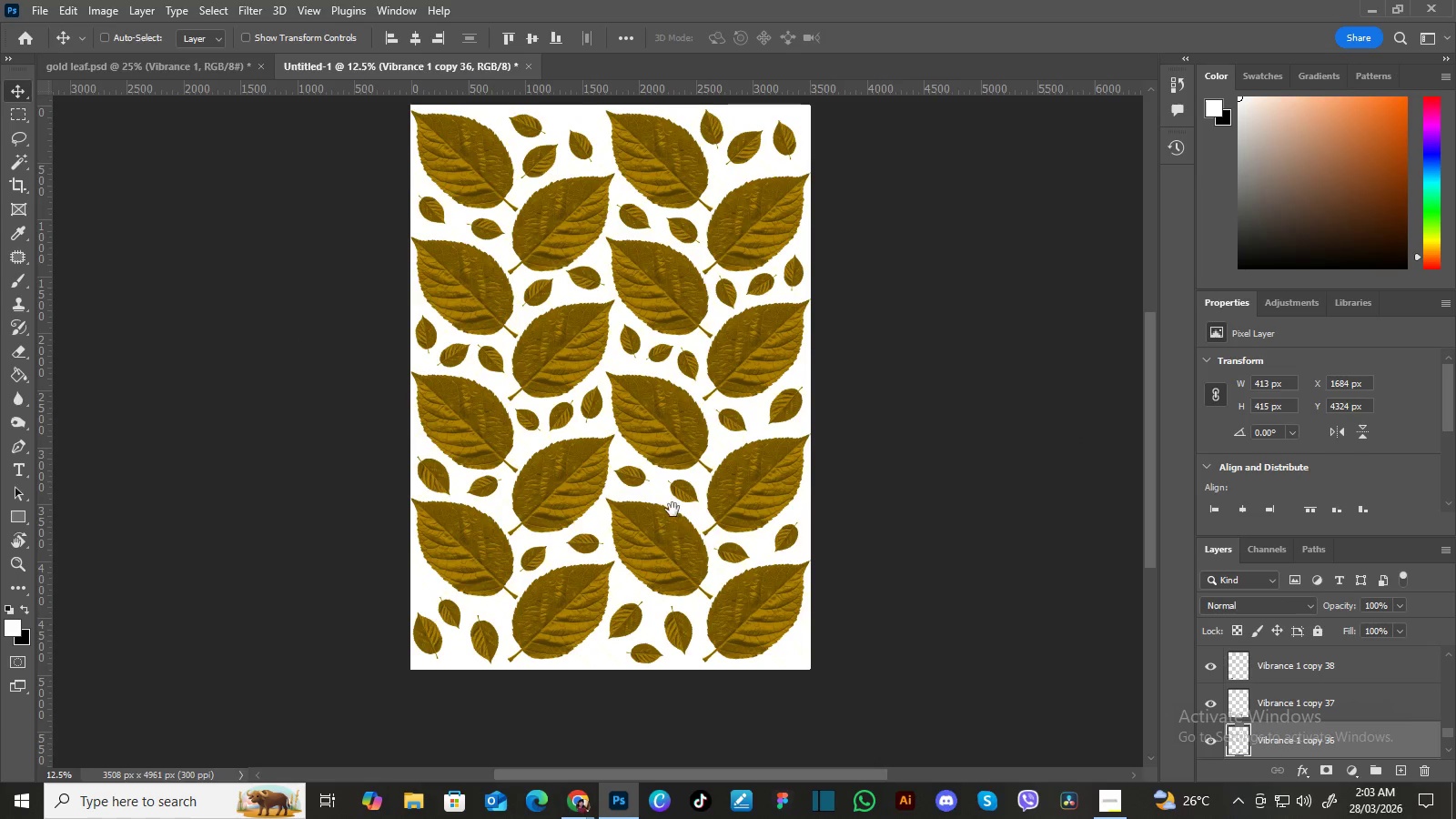 
left_click_drag(start_coordinate=[672, 509], to_coordinate=[672, 540])
 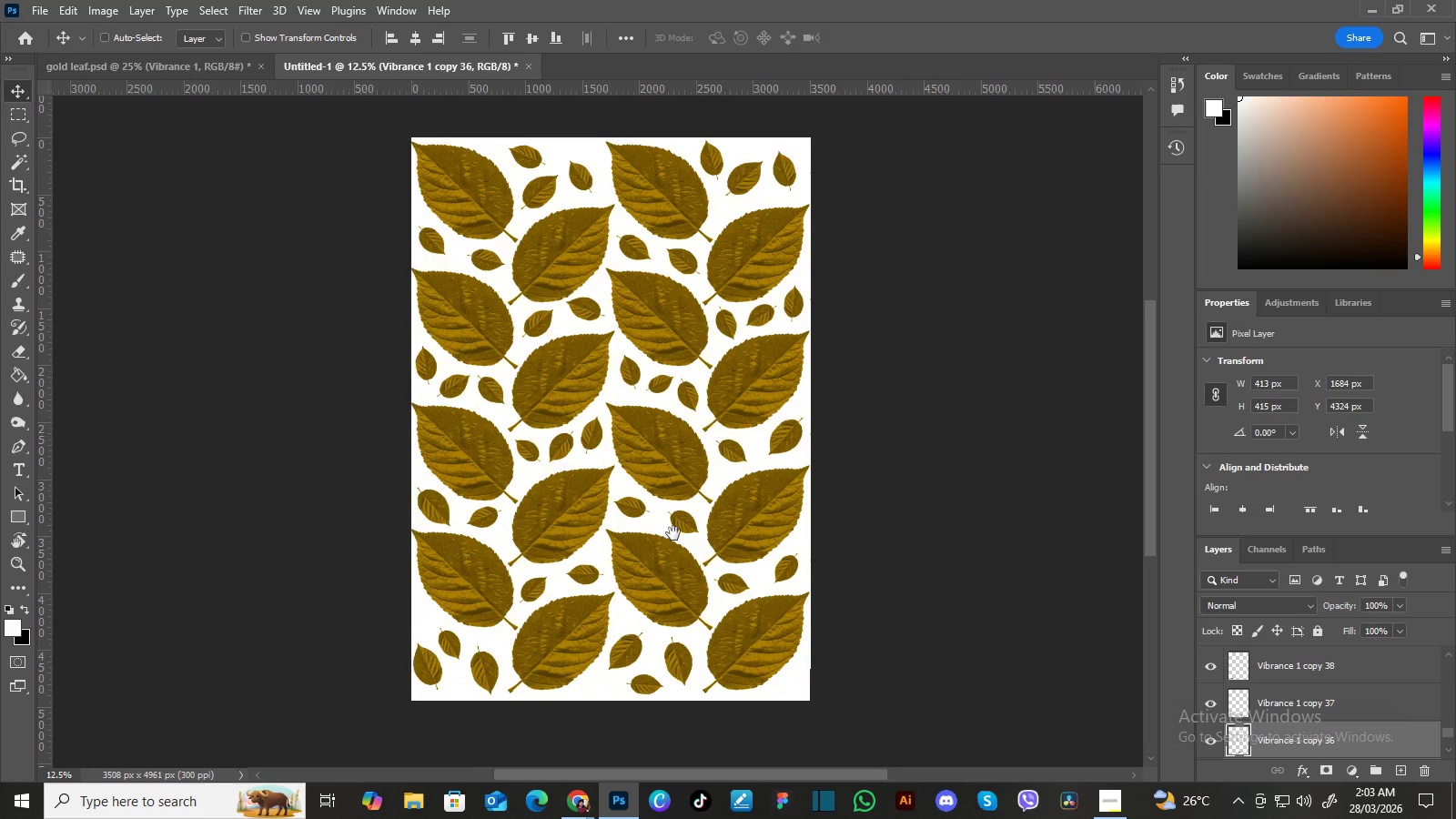 
hold_key(key=Space, duration=1.36)
 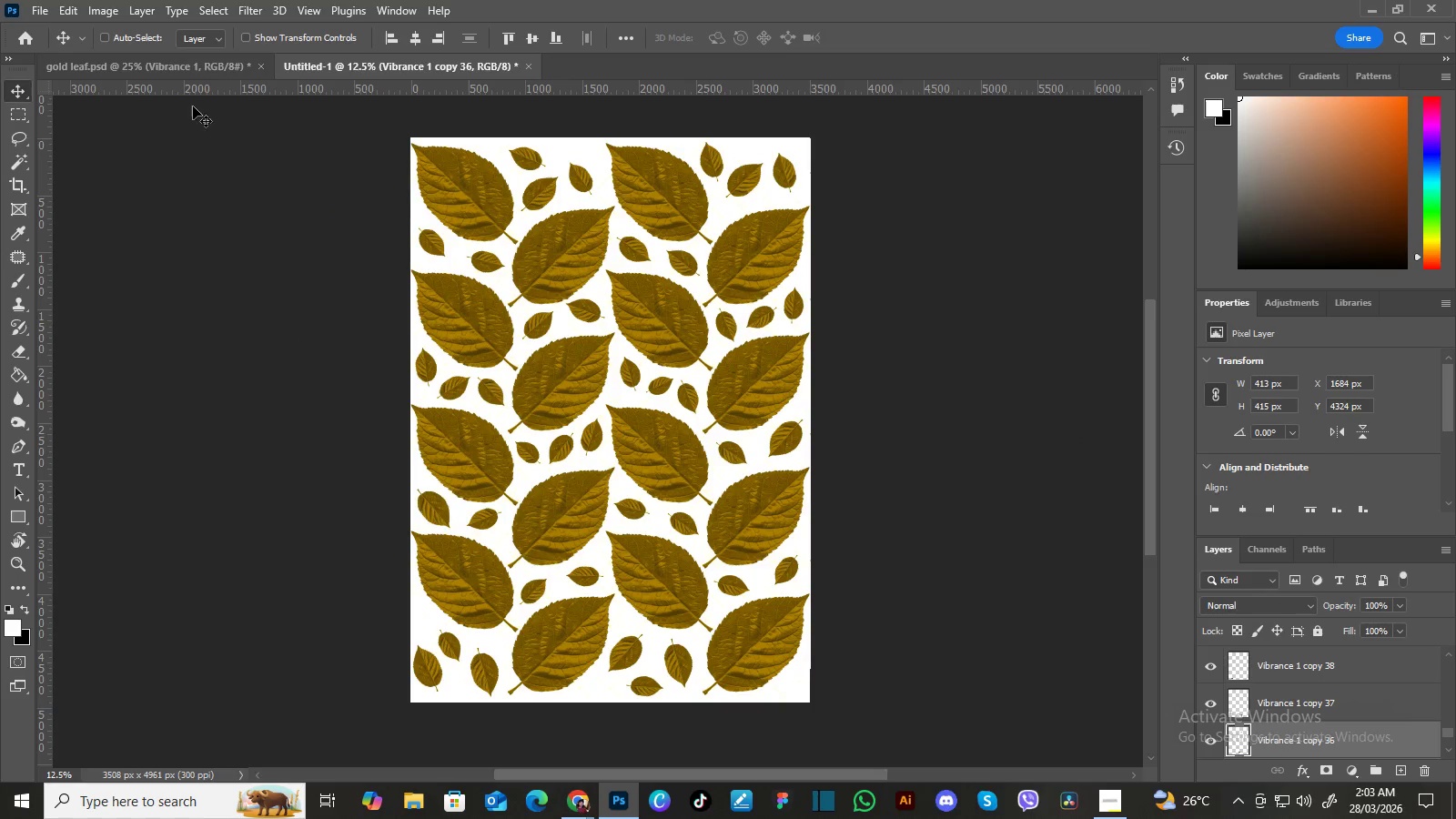 
hold_key(key=Space, duration=10.88)
 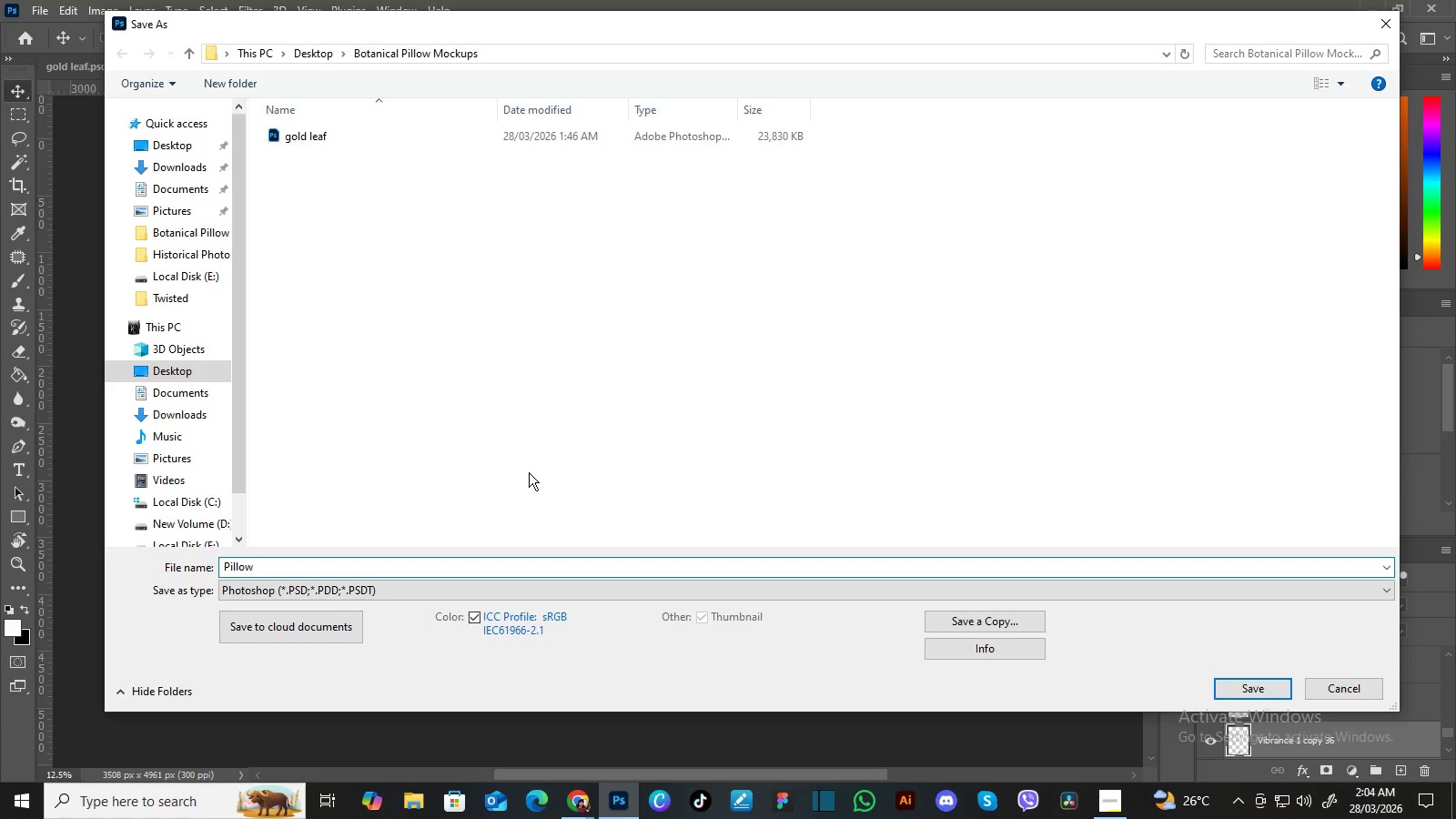 
left_click([43, 14])
 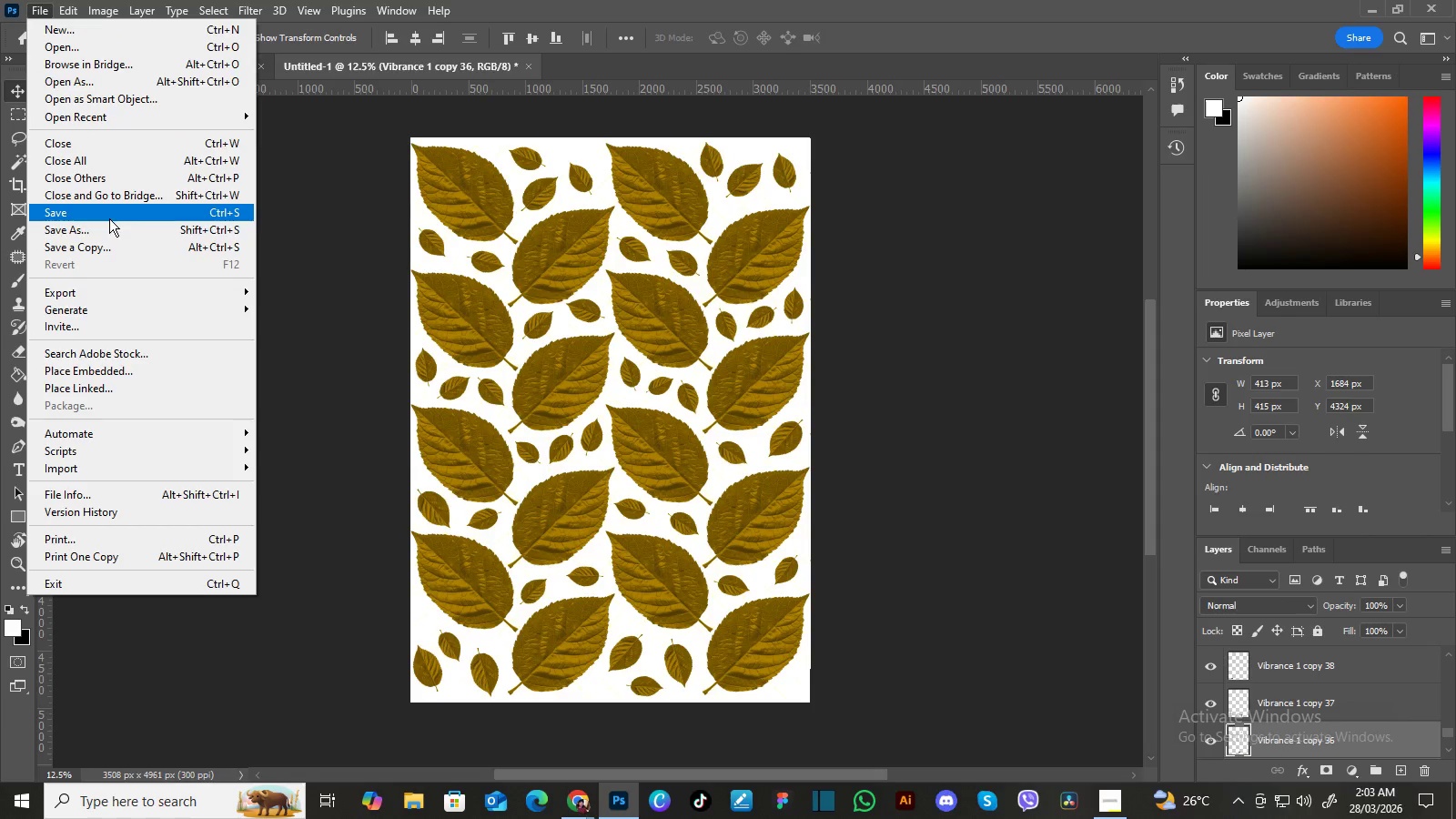 
left_click([111, 229])
 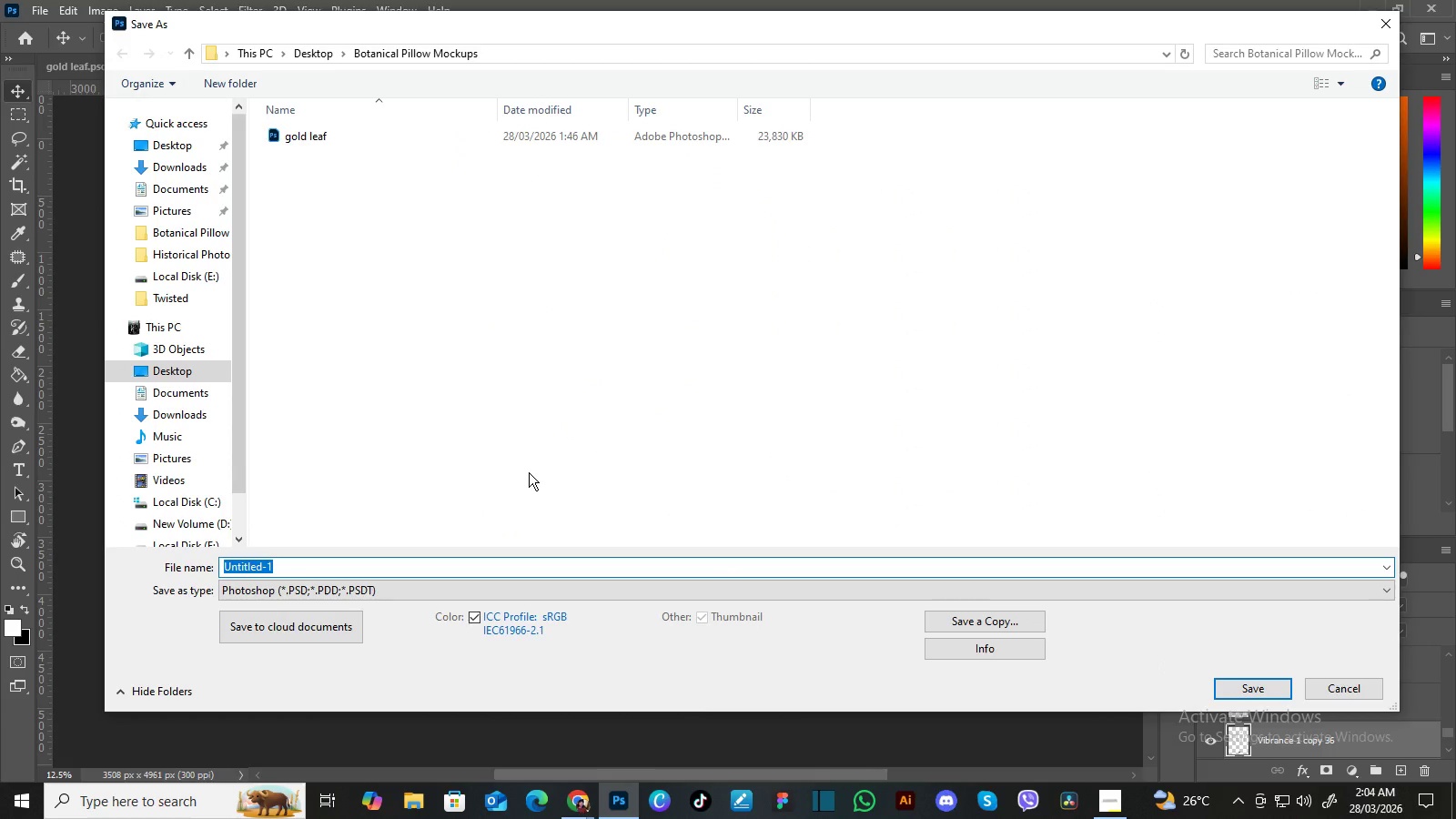 
type(Pillow)
 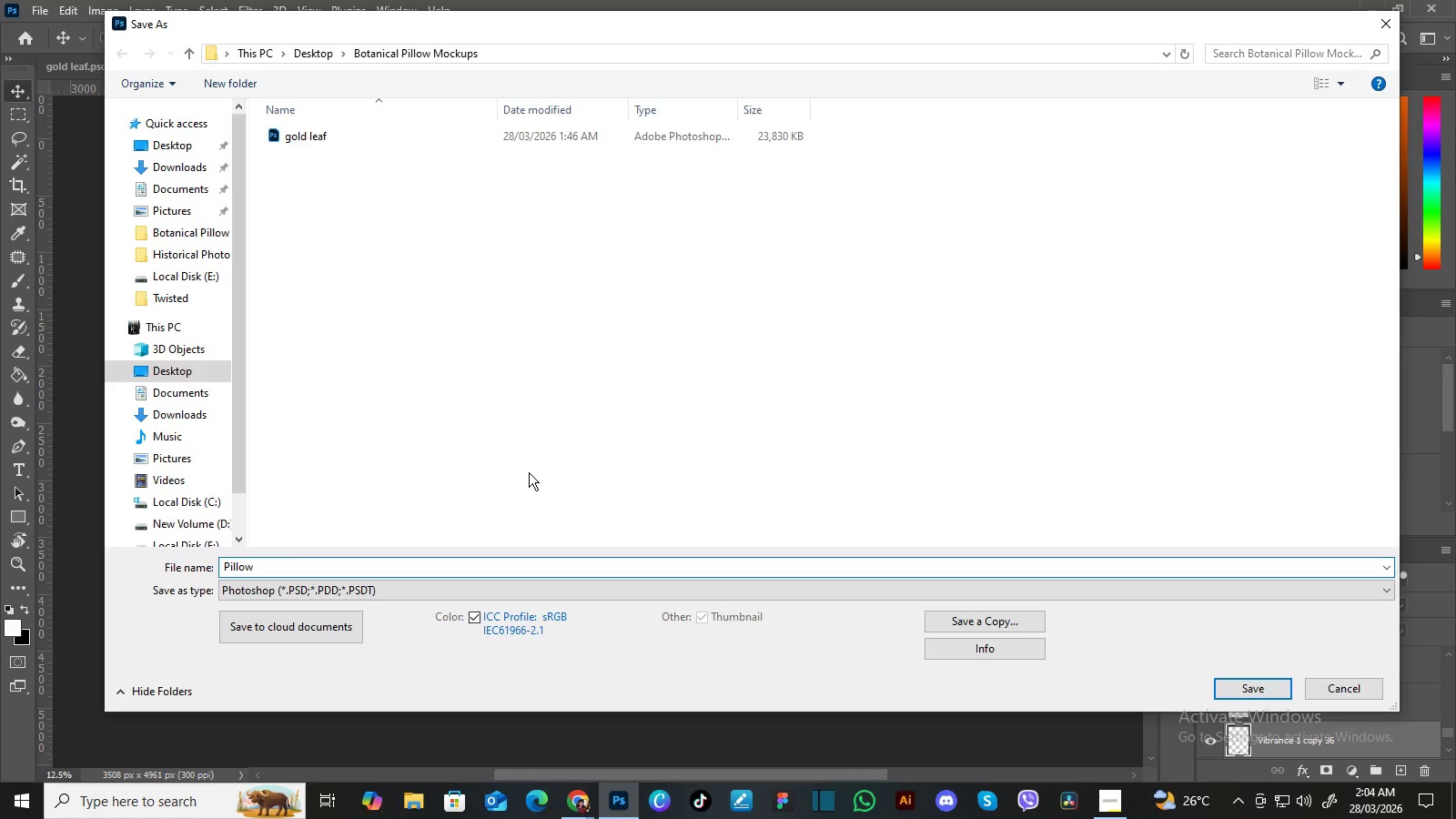 
hold_key(key=Backspace, duration=0.81)
 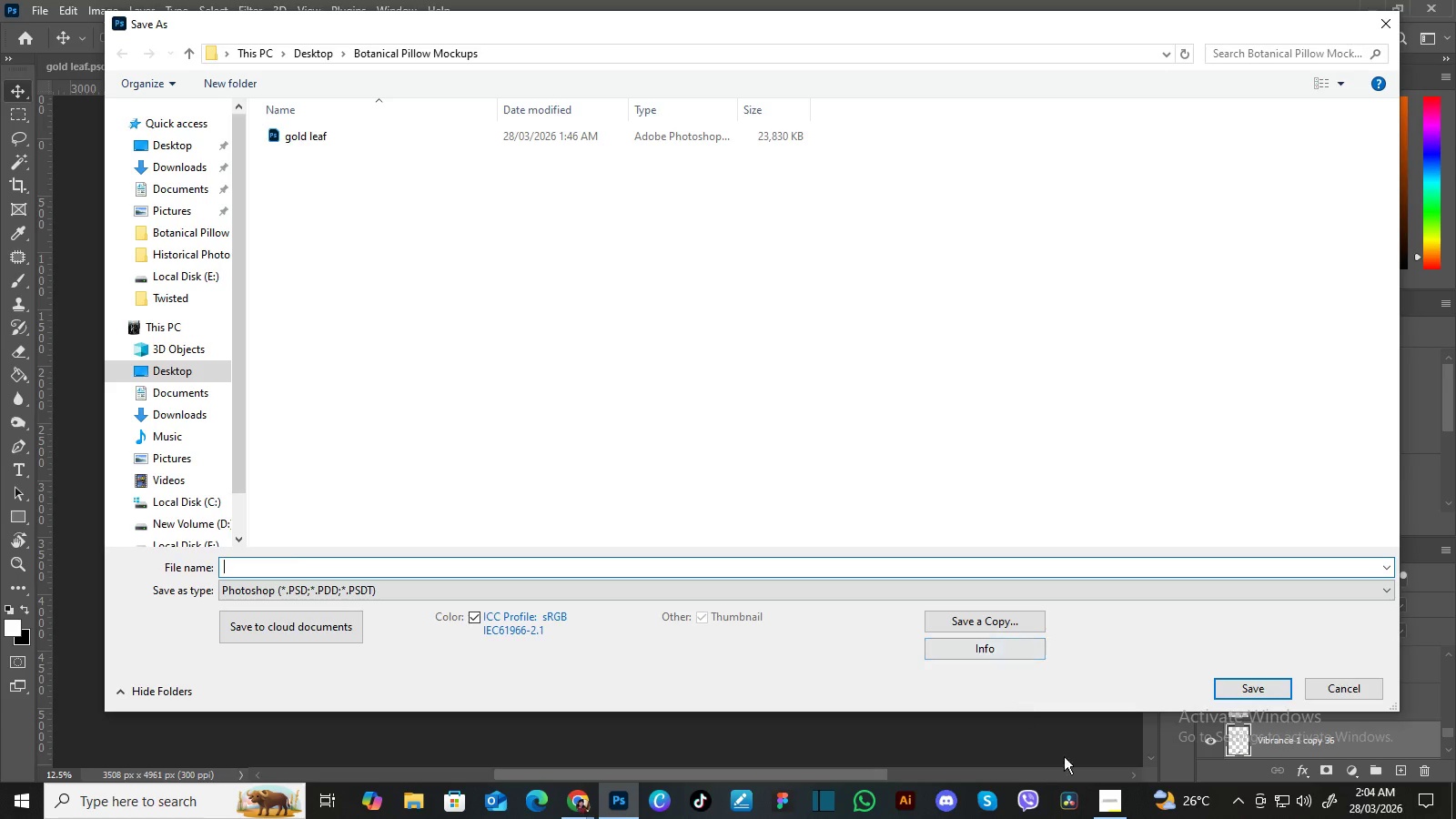 
left_click([1124, 802])